 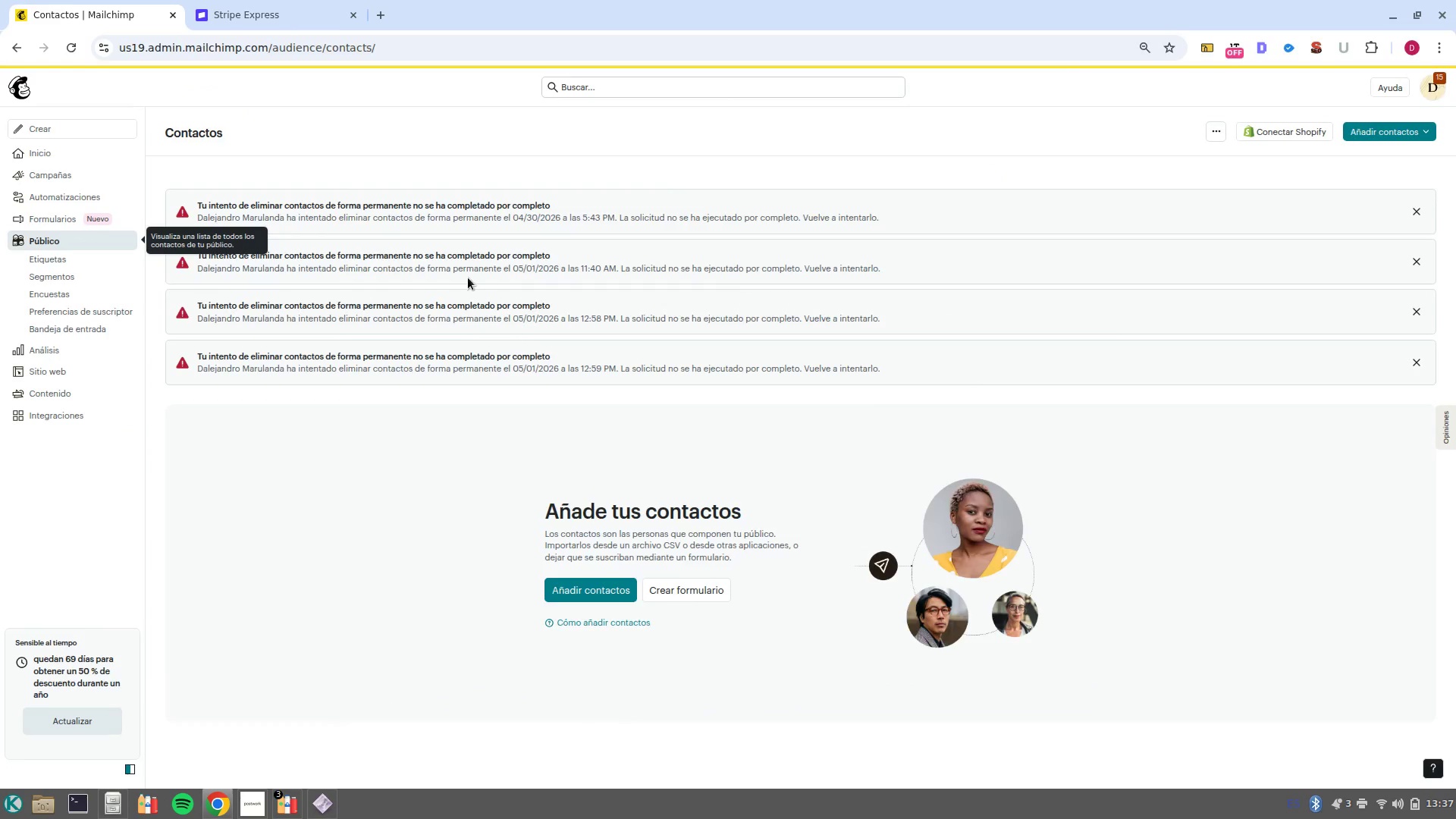 
left_click([322, 8])
 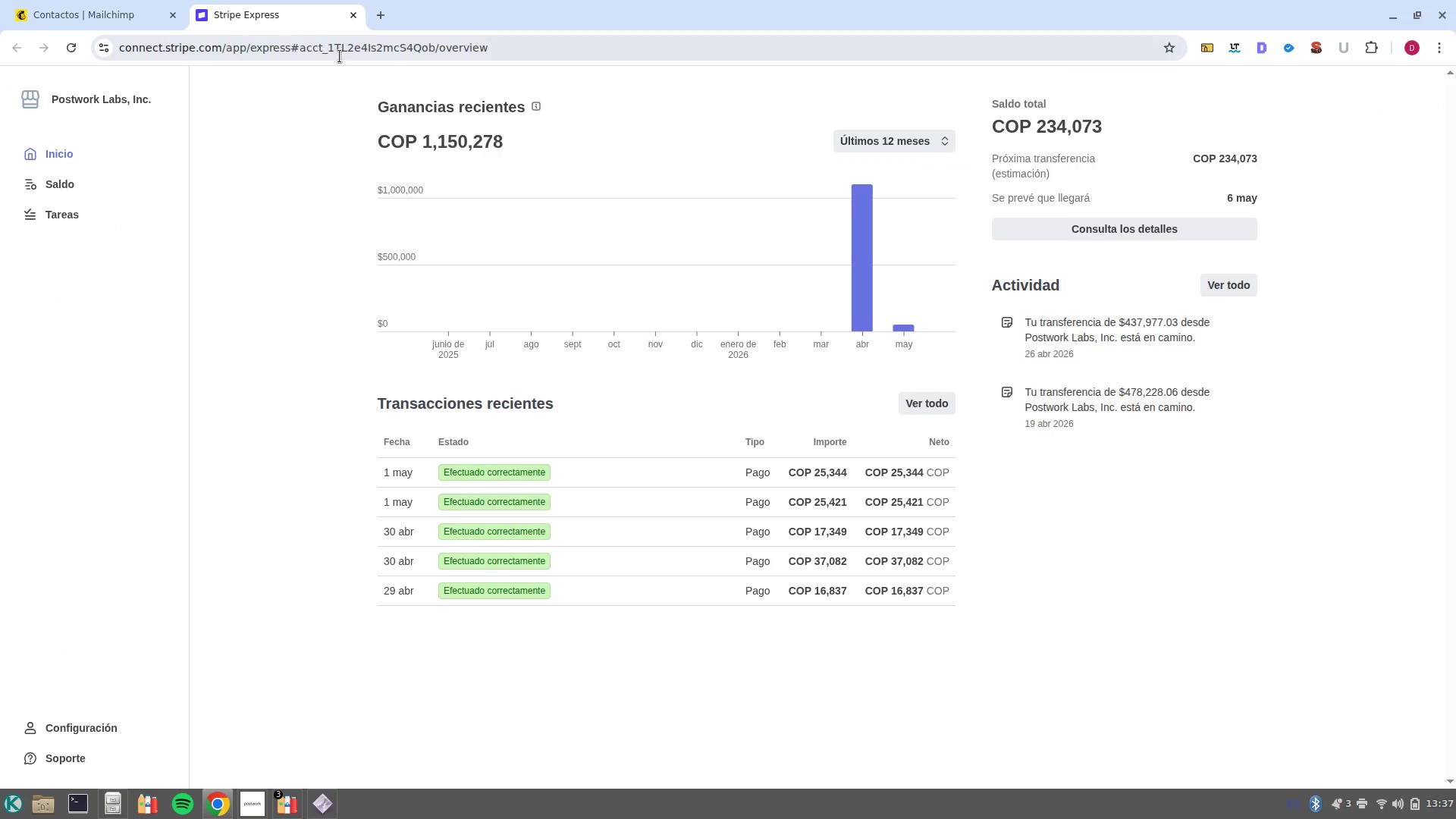 
left_click([340, 56])
 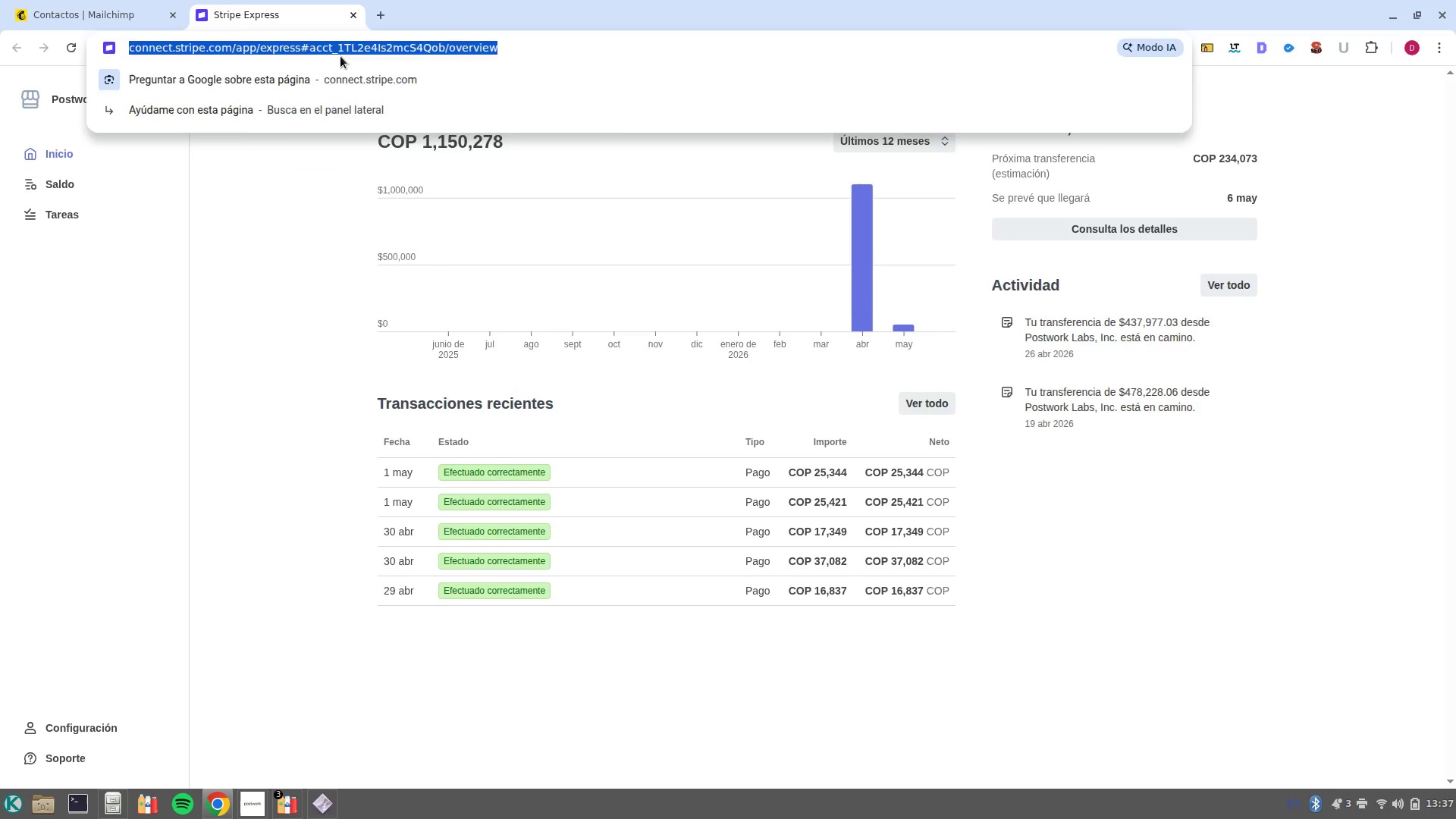 
type(drive)
 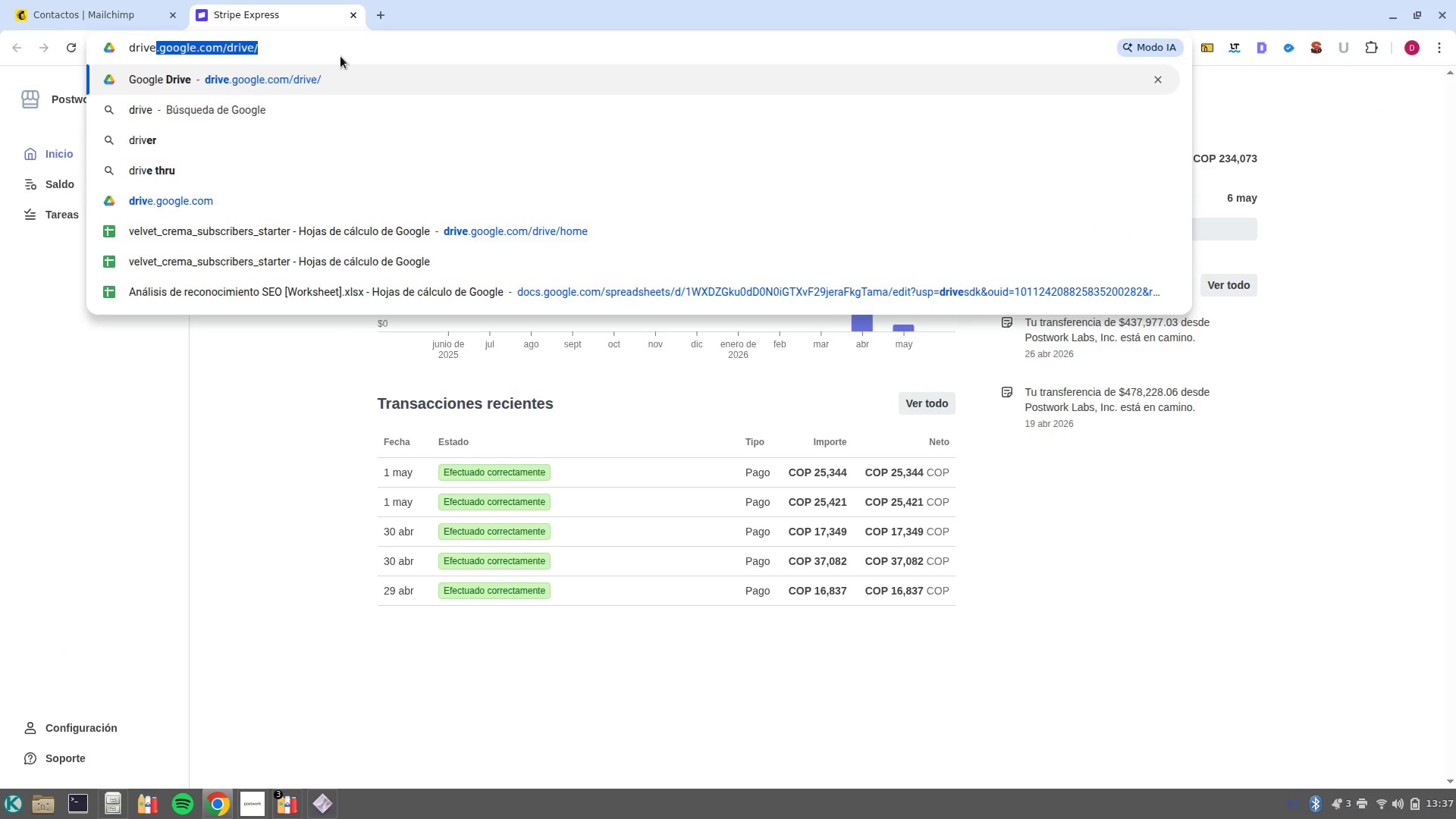 
key(Enter)
 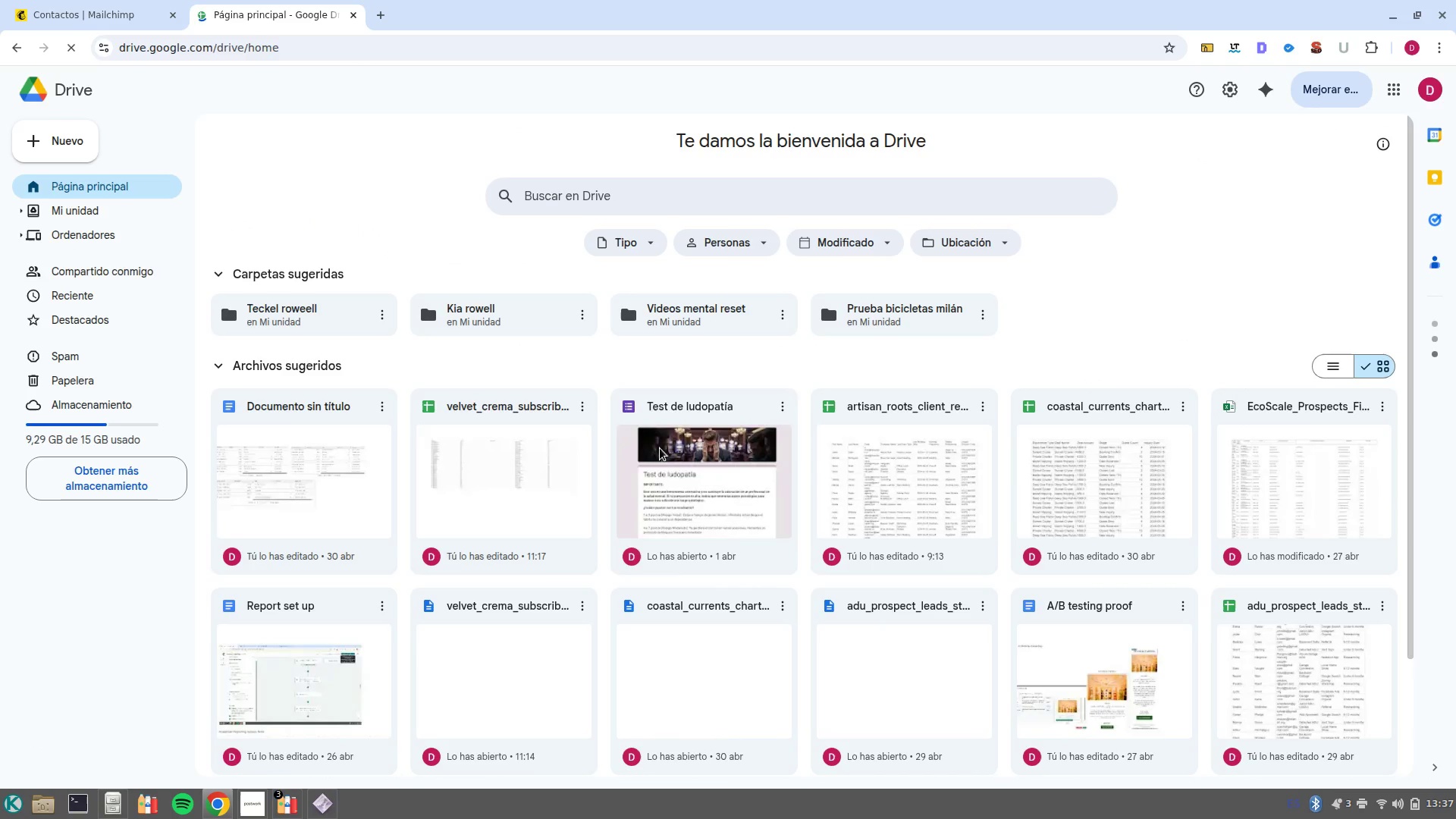 
left_click([121, 806])
 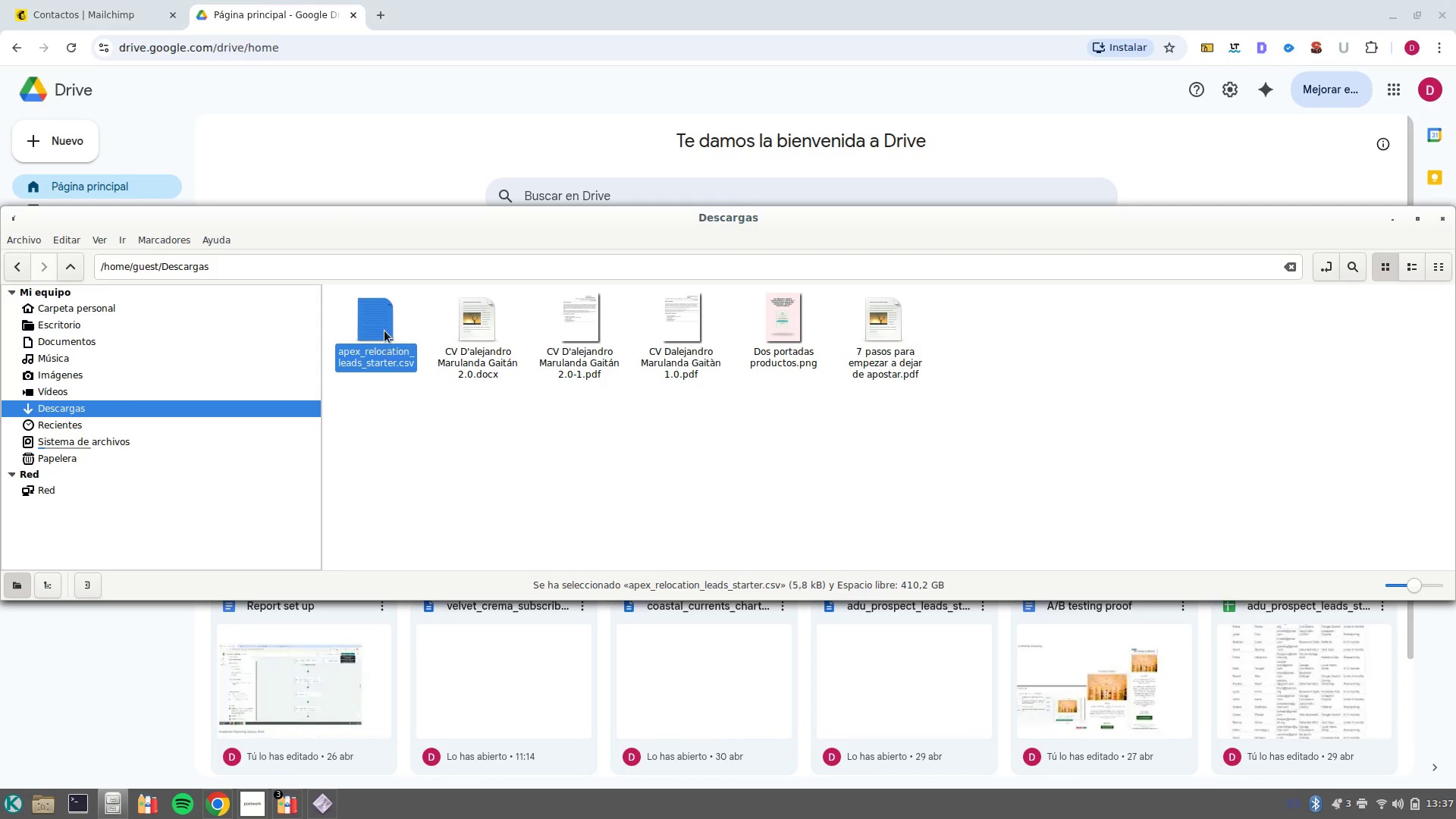 
left_click_drag(start_coordinate=[387, 334], to_coordinate=[460, 656])
 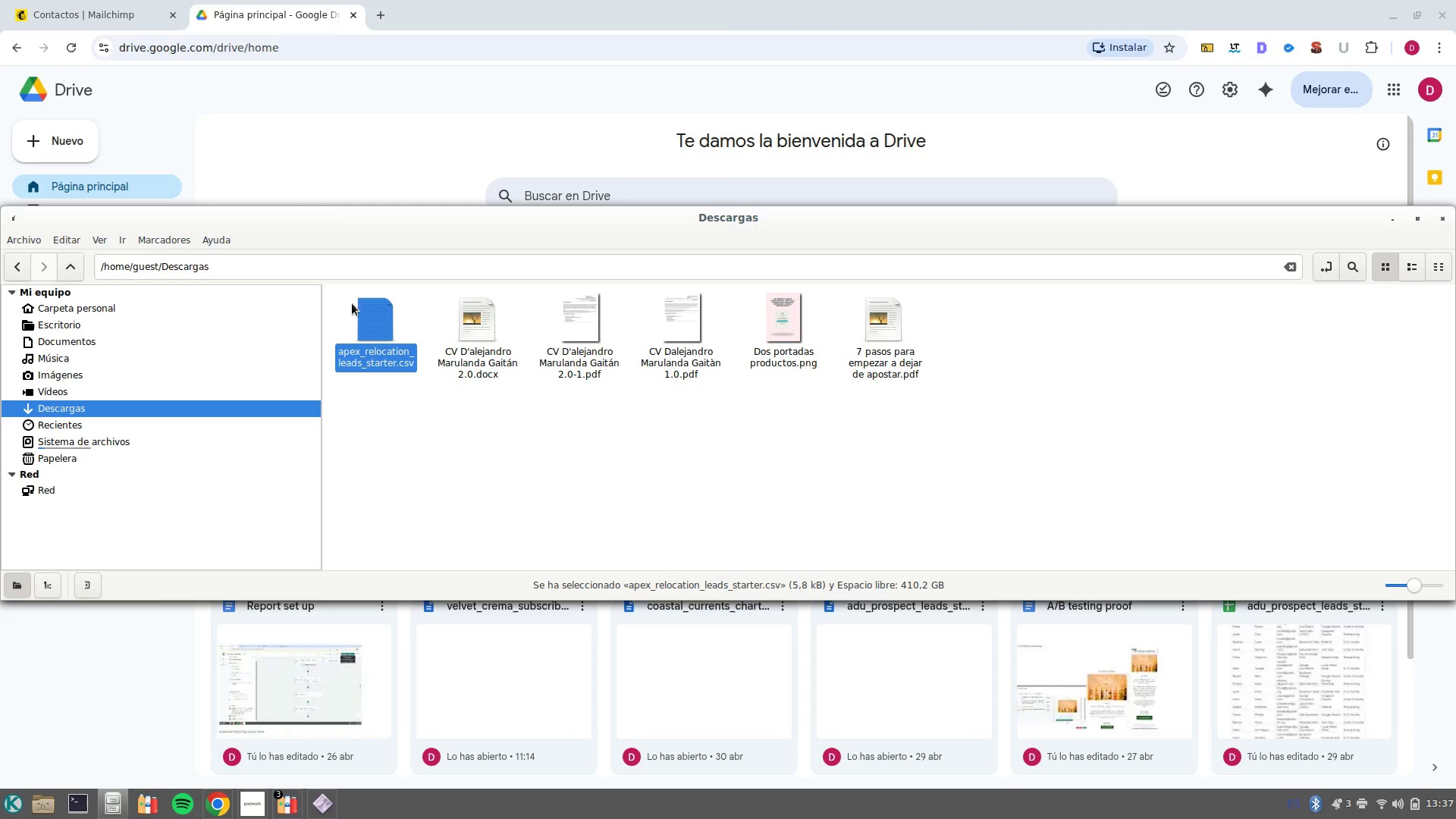 
left_click_drag(start_coordinate=[374, 349], to_coordinate=[348, 714])
 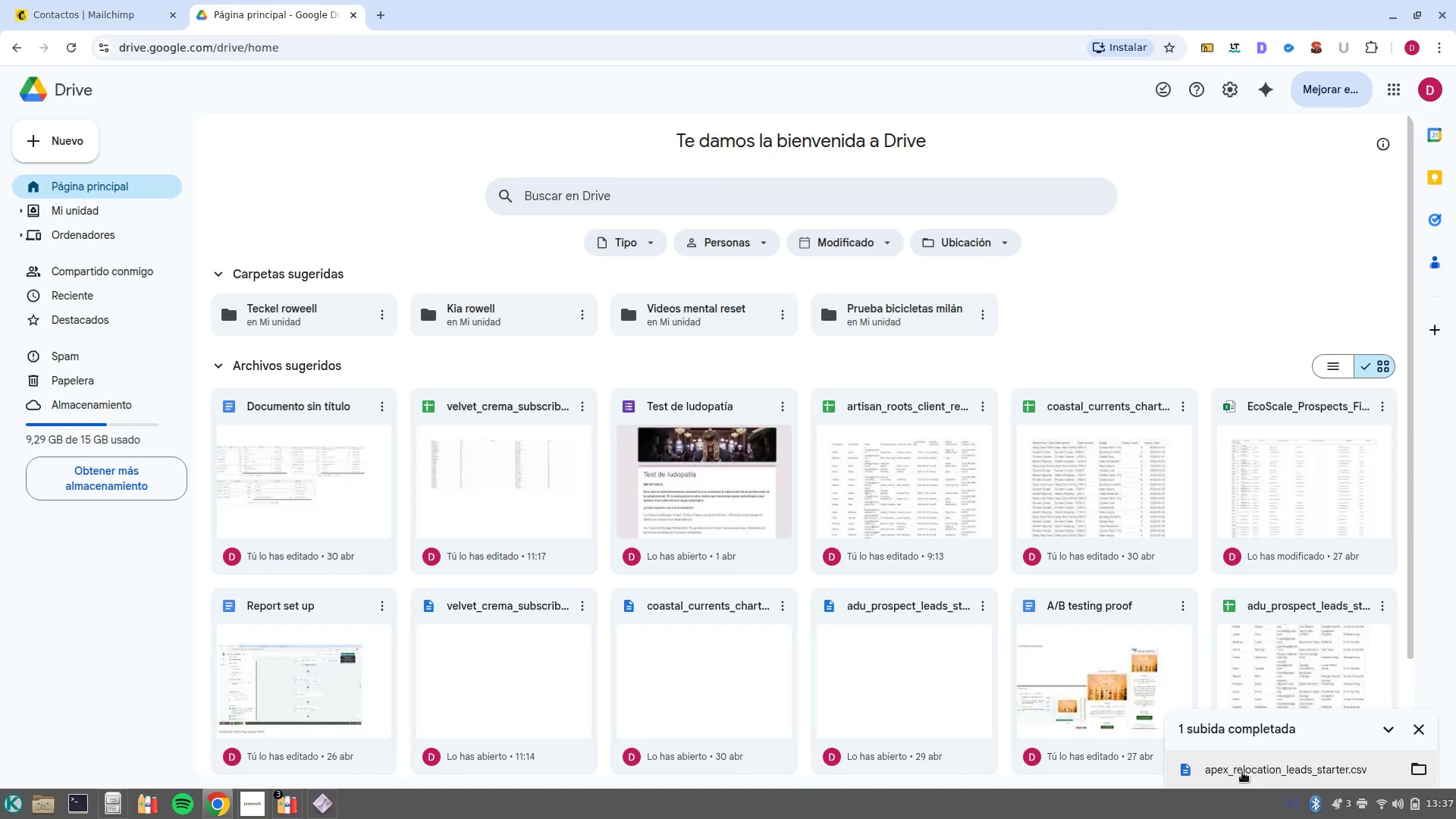 
left_click([1242, 772])
 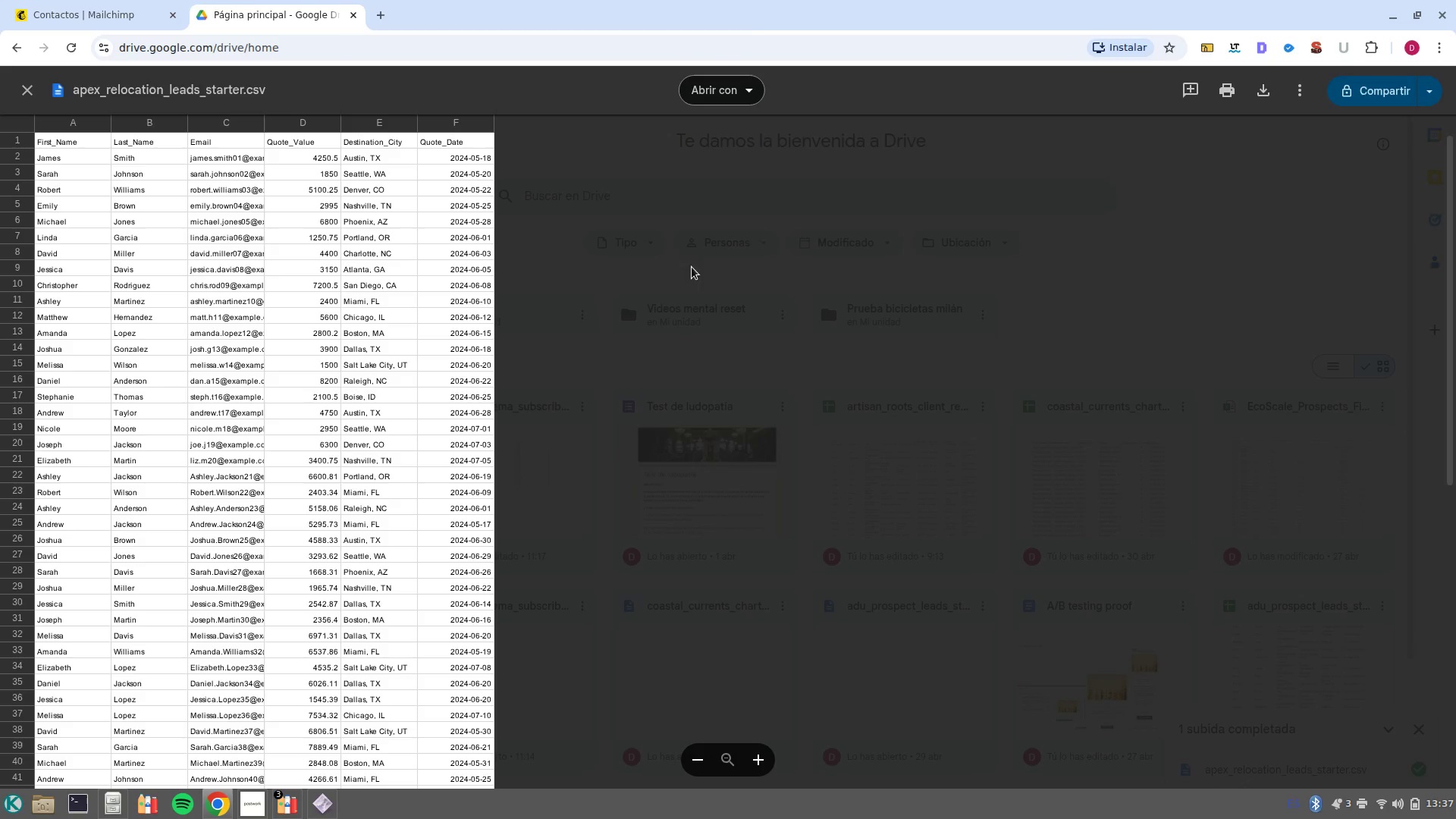 
left_click([740, 83])
 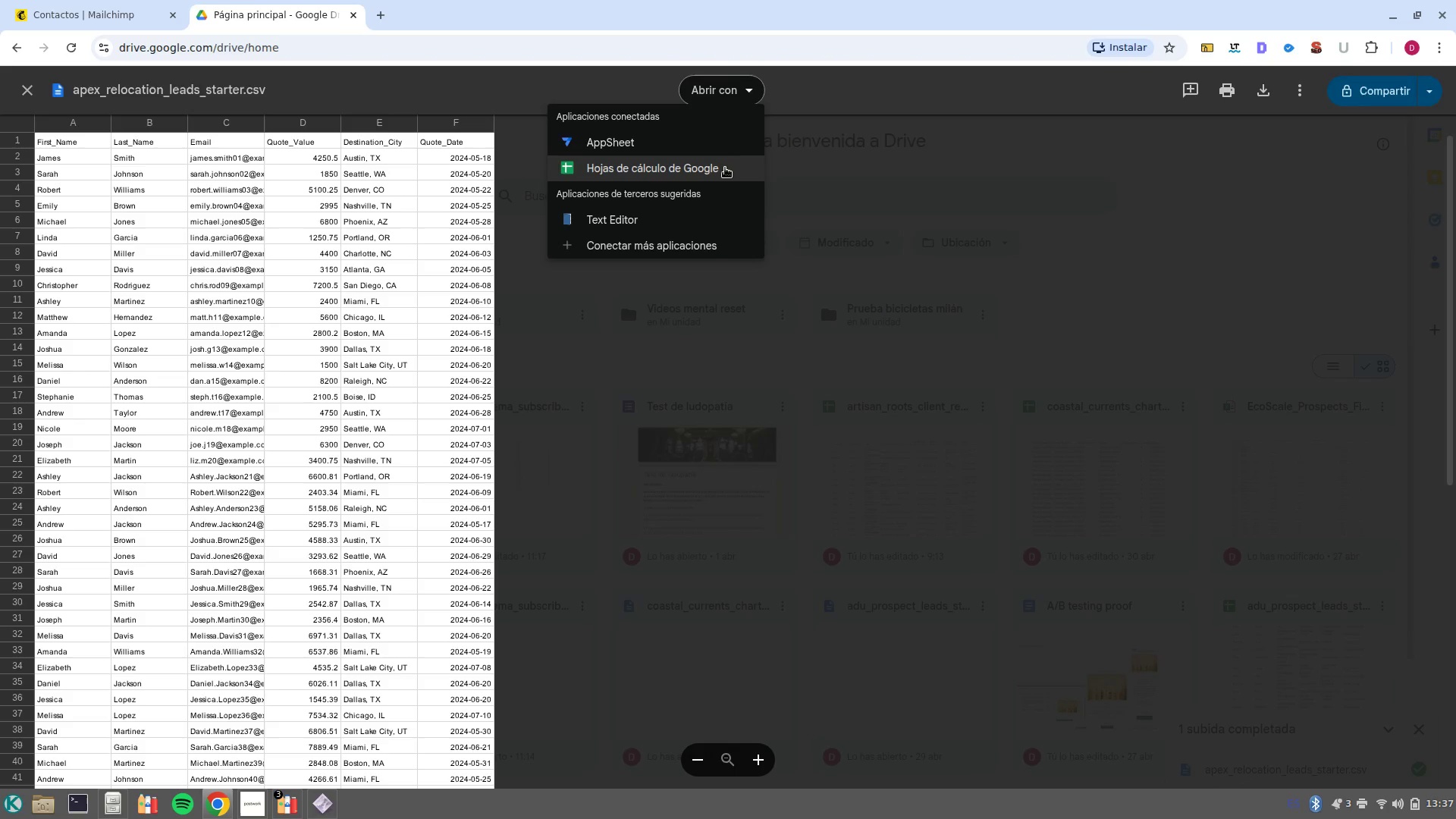 
left_click([725, 168])
 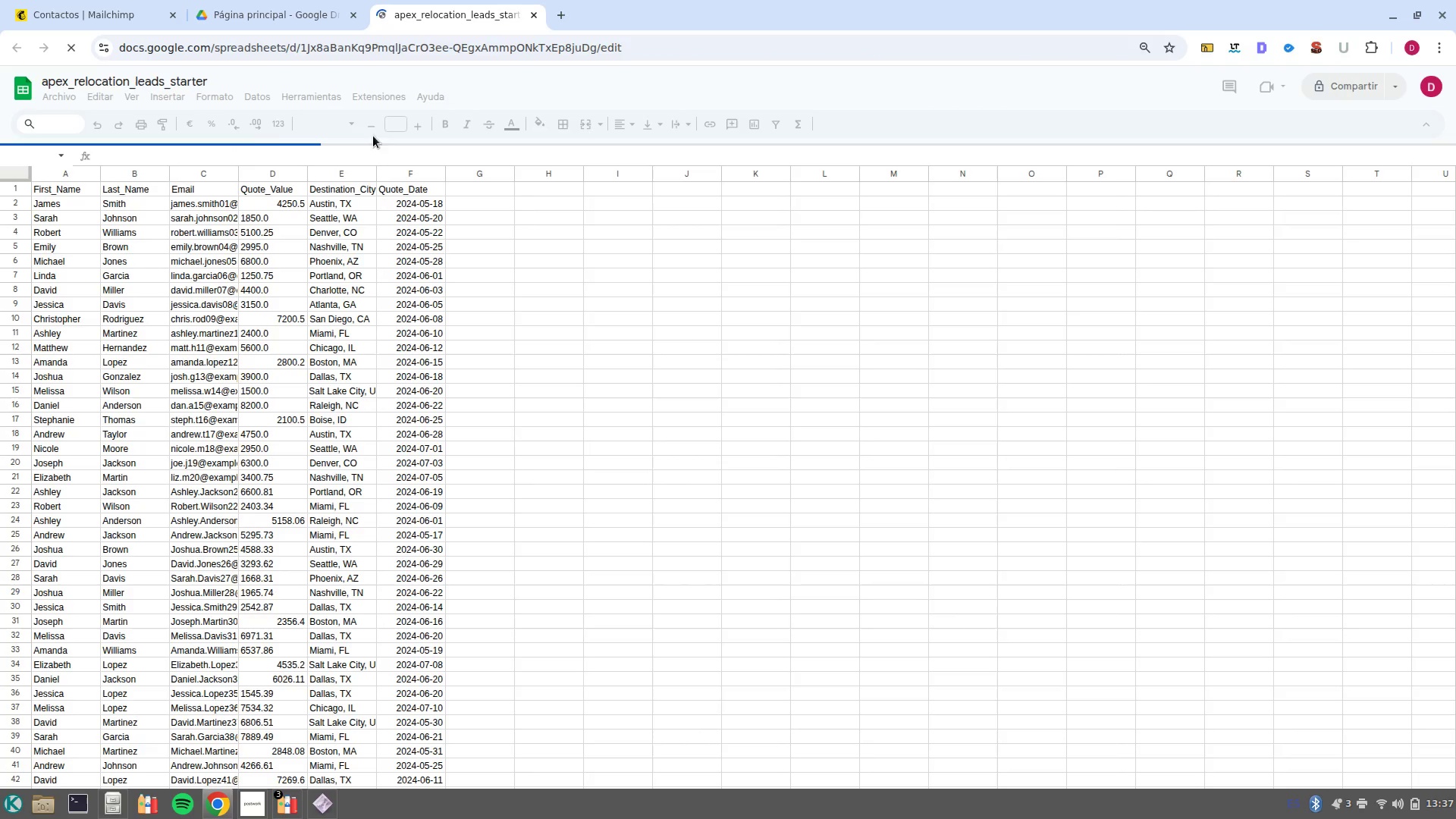 
wait(7.41)
 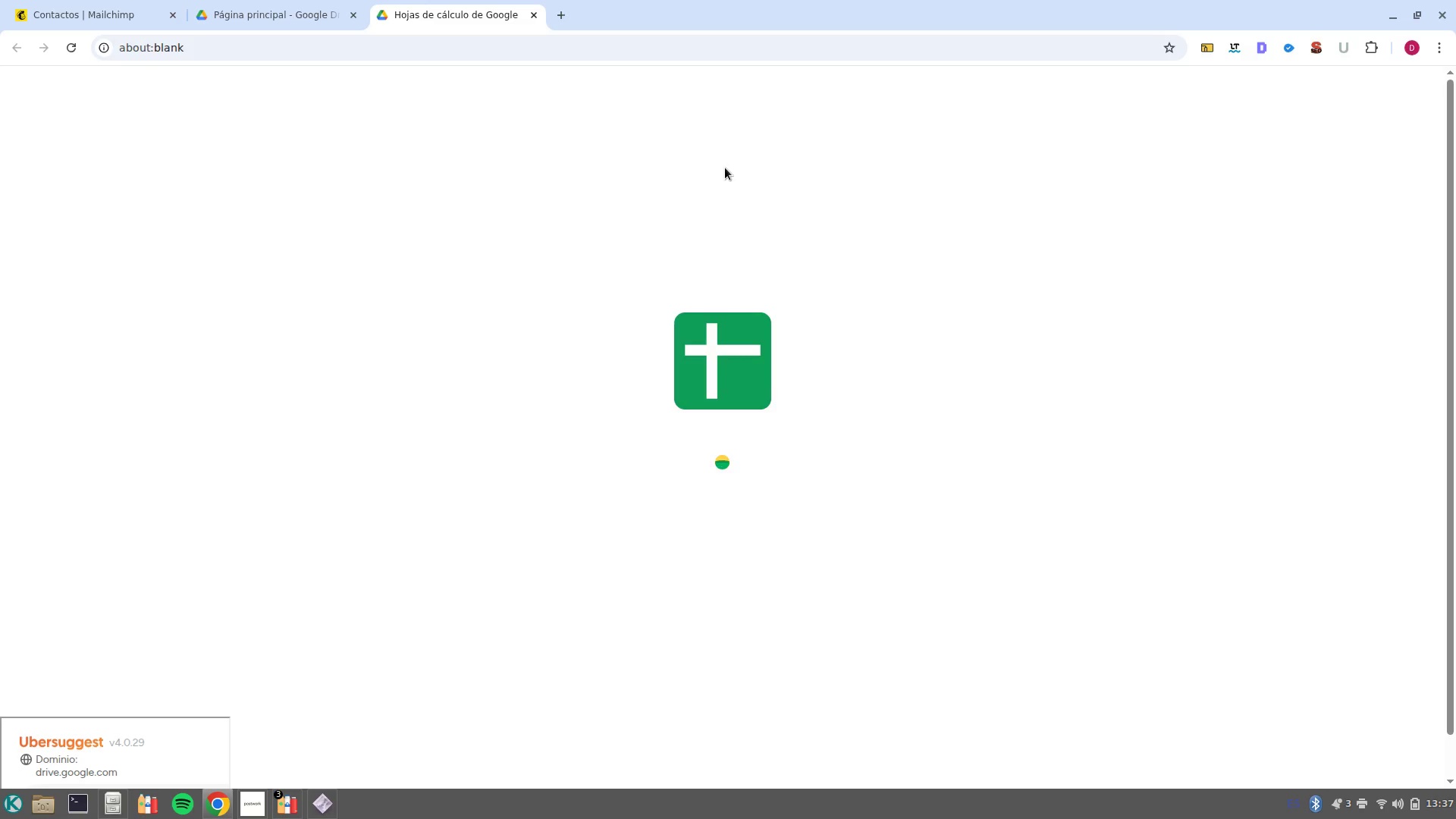 
left_click([14, 207])
 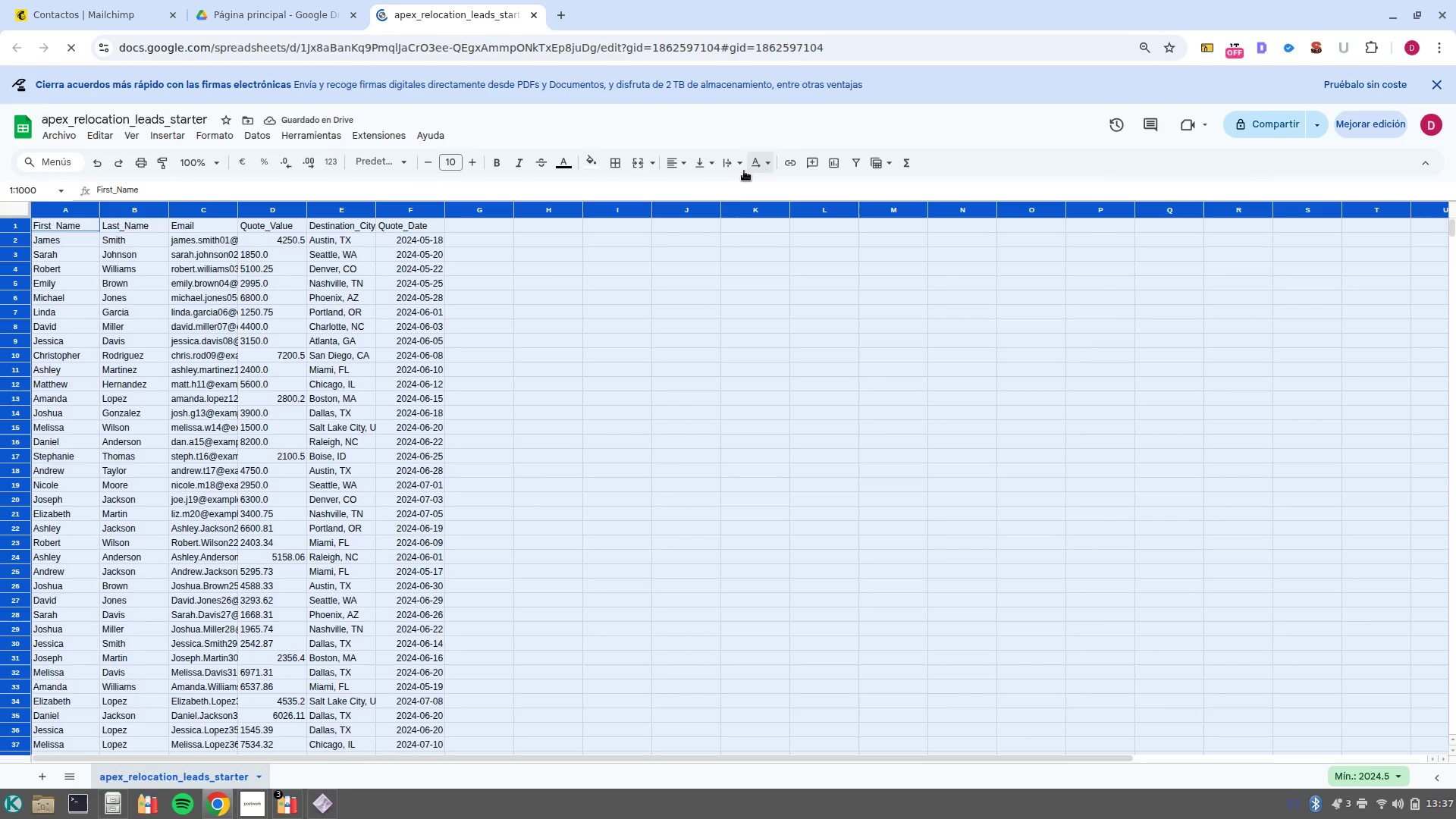 
left_click([740, 168])
 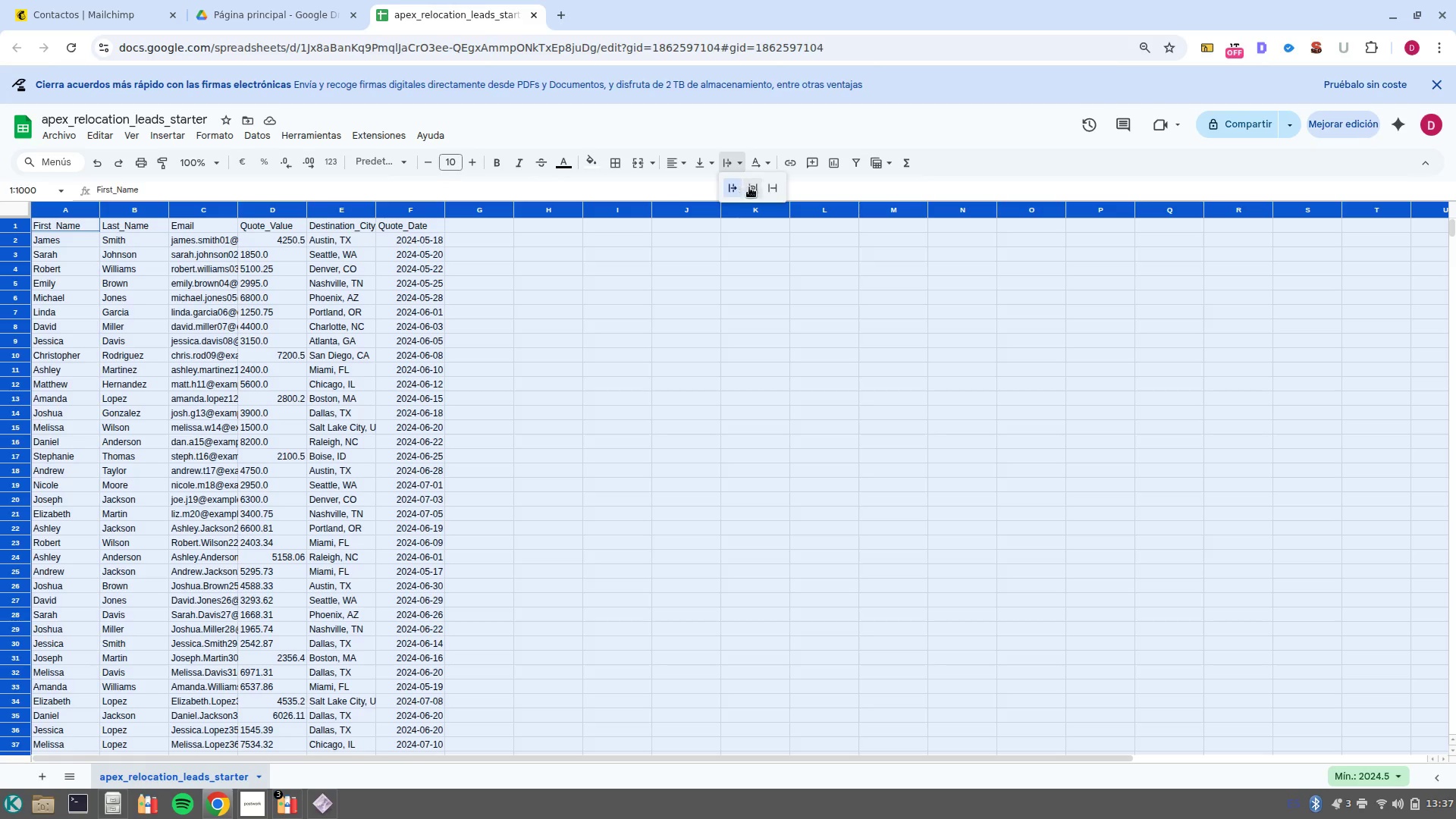 
left_click([750, 188])
 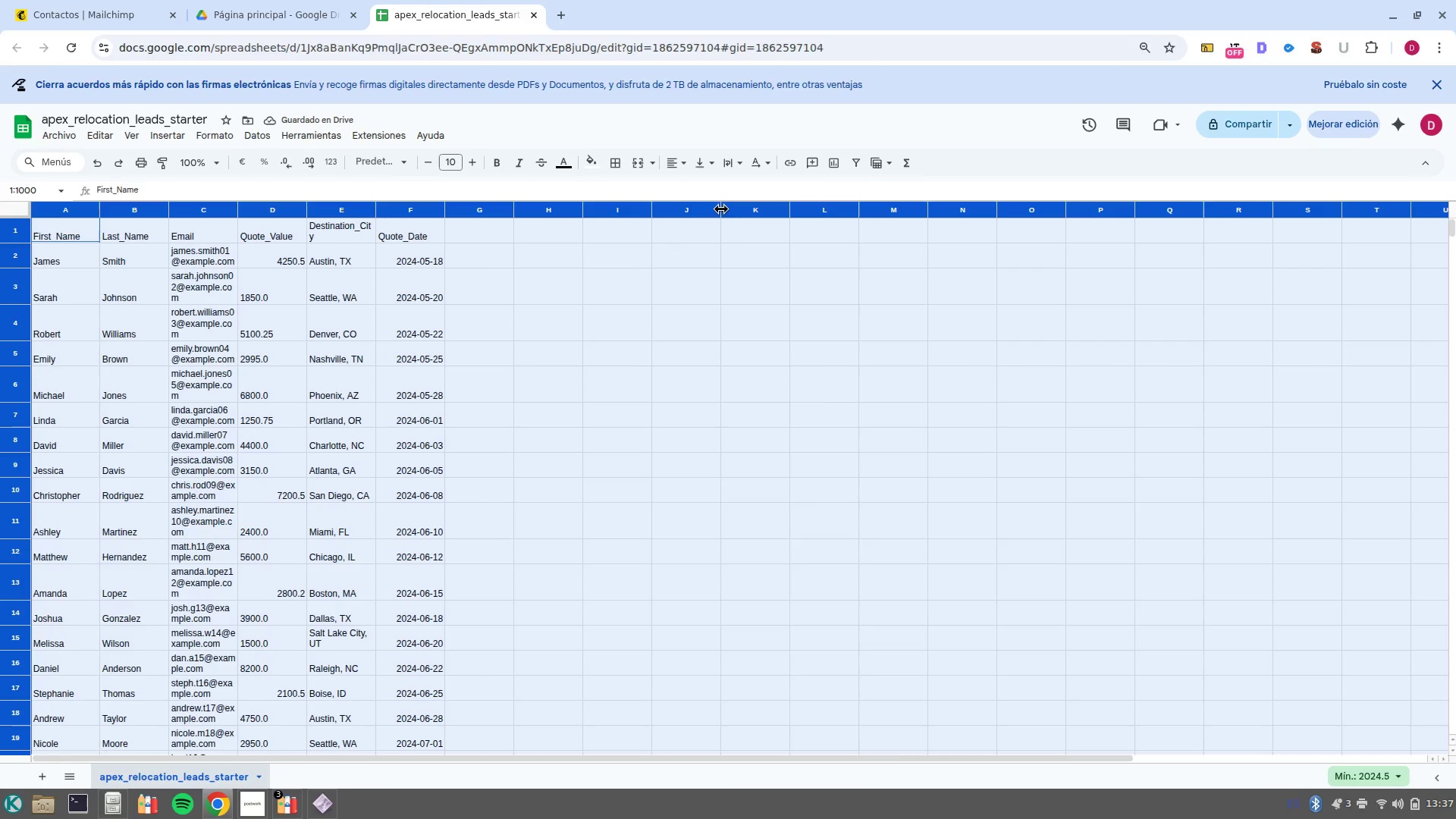 
wait(8.43)
 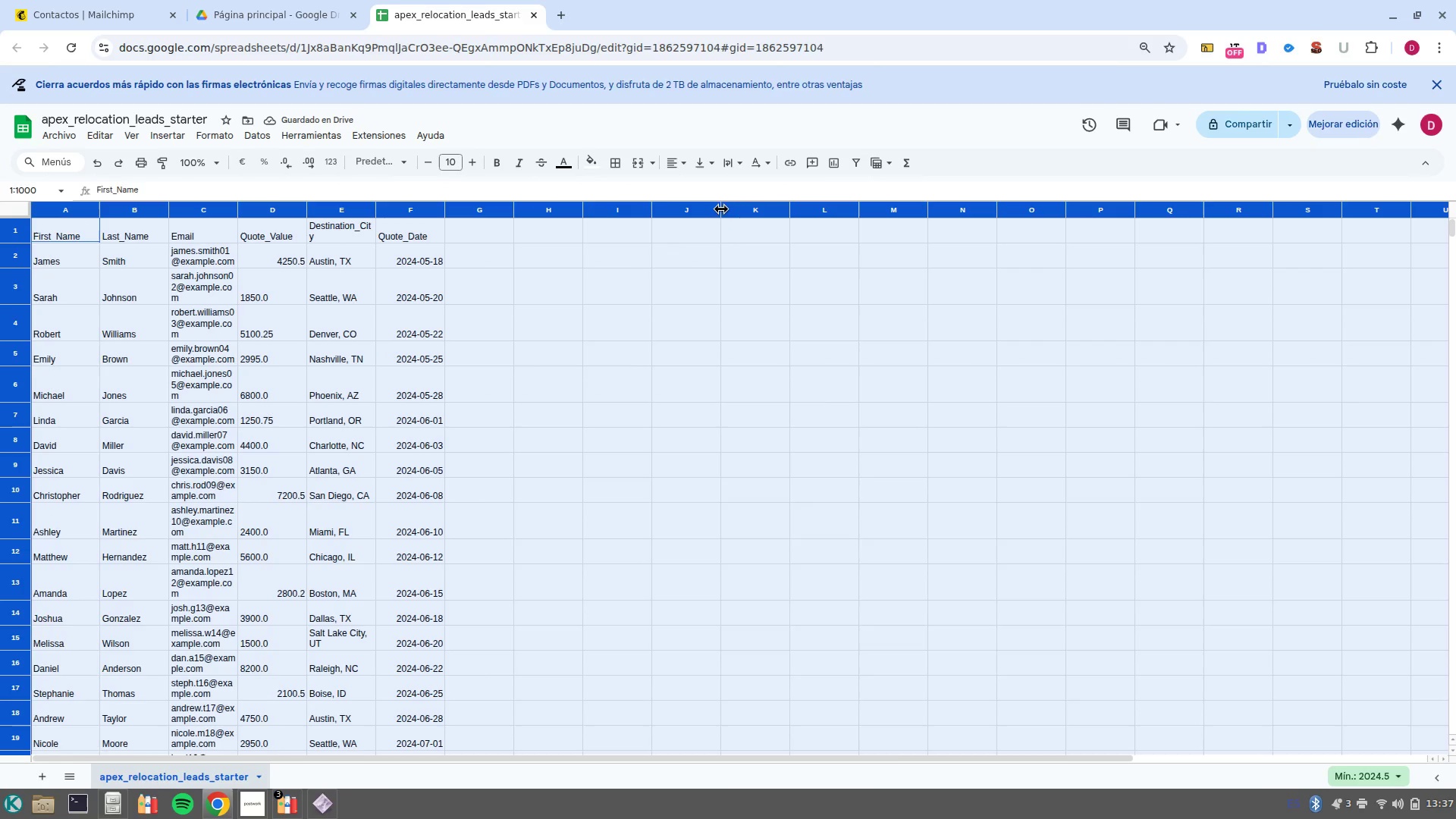 
key(Control+ControlLeft)
 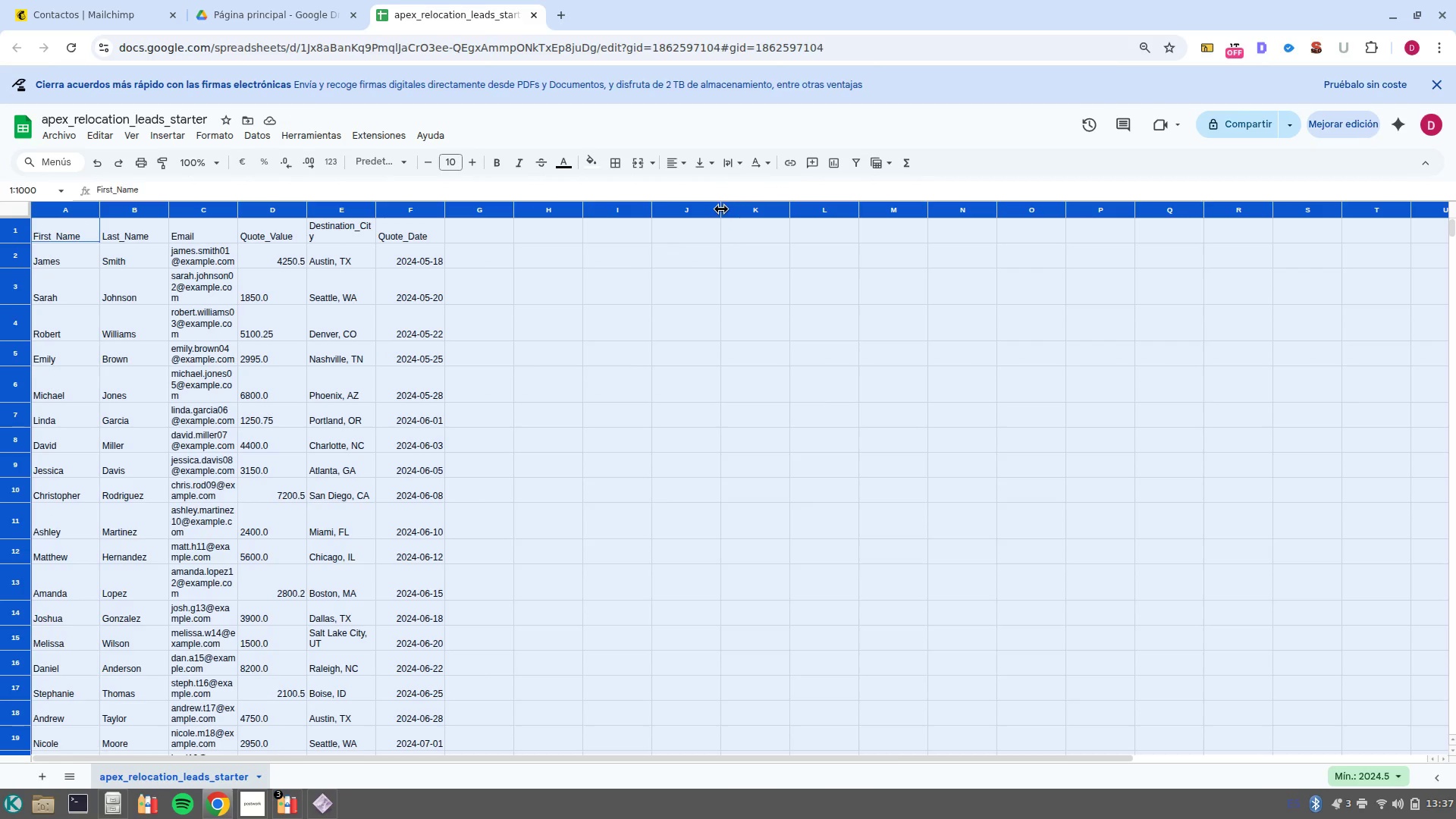 
key(Control+H)
 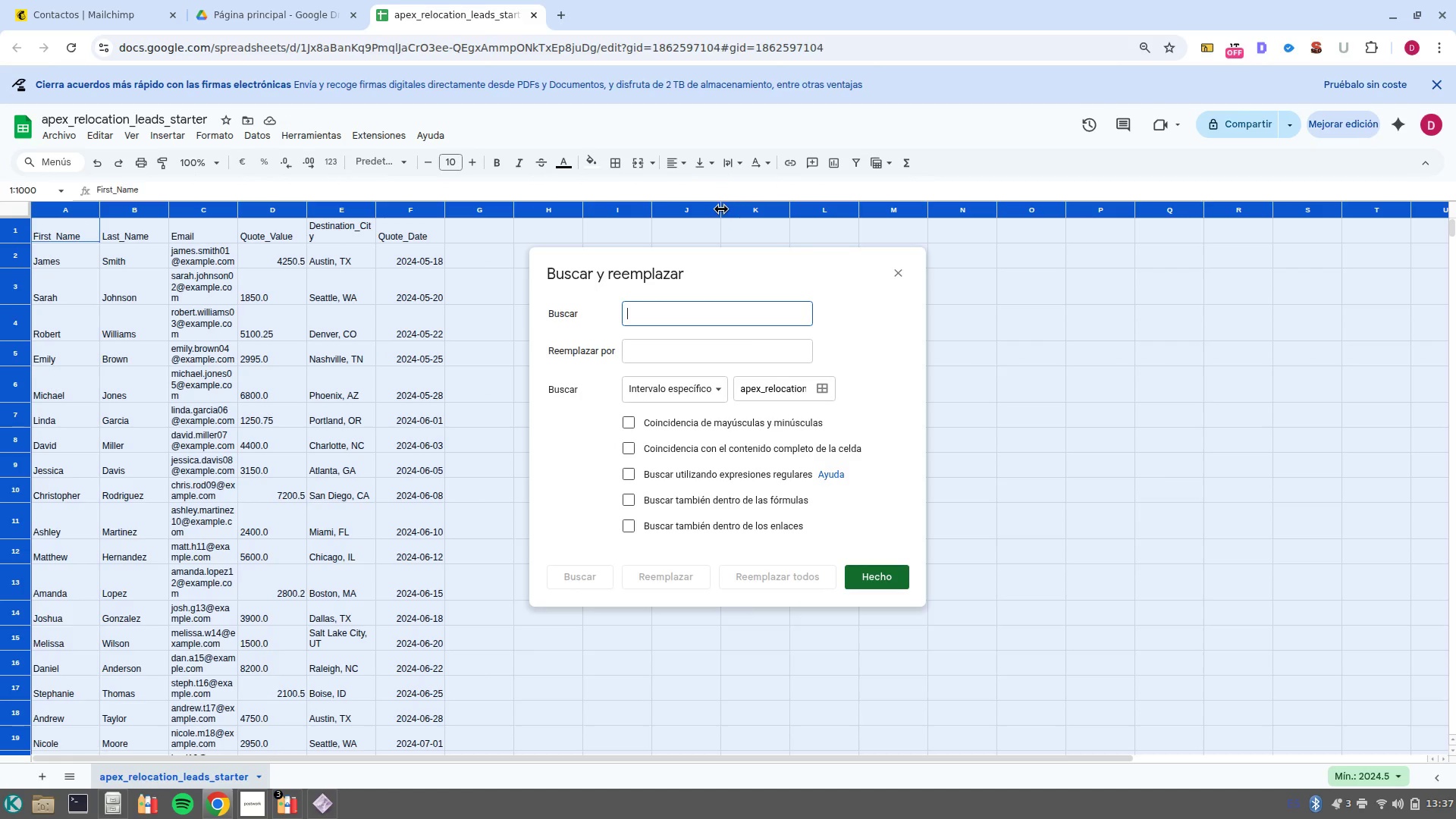 
hold_key(key=AltRight, duration=0.66)
 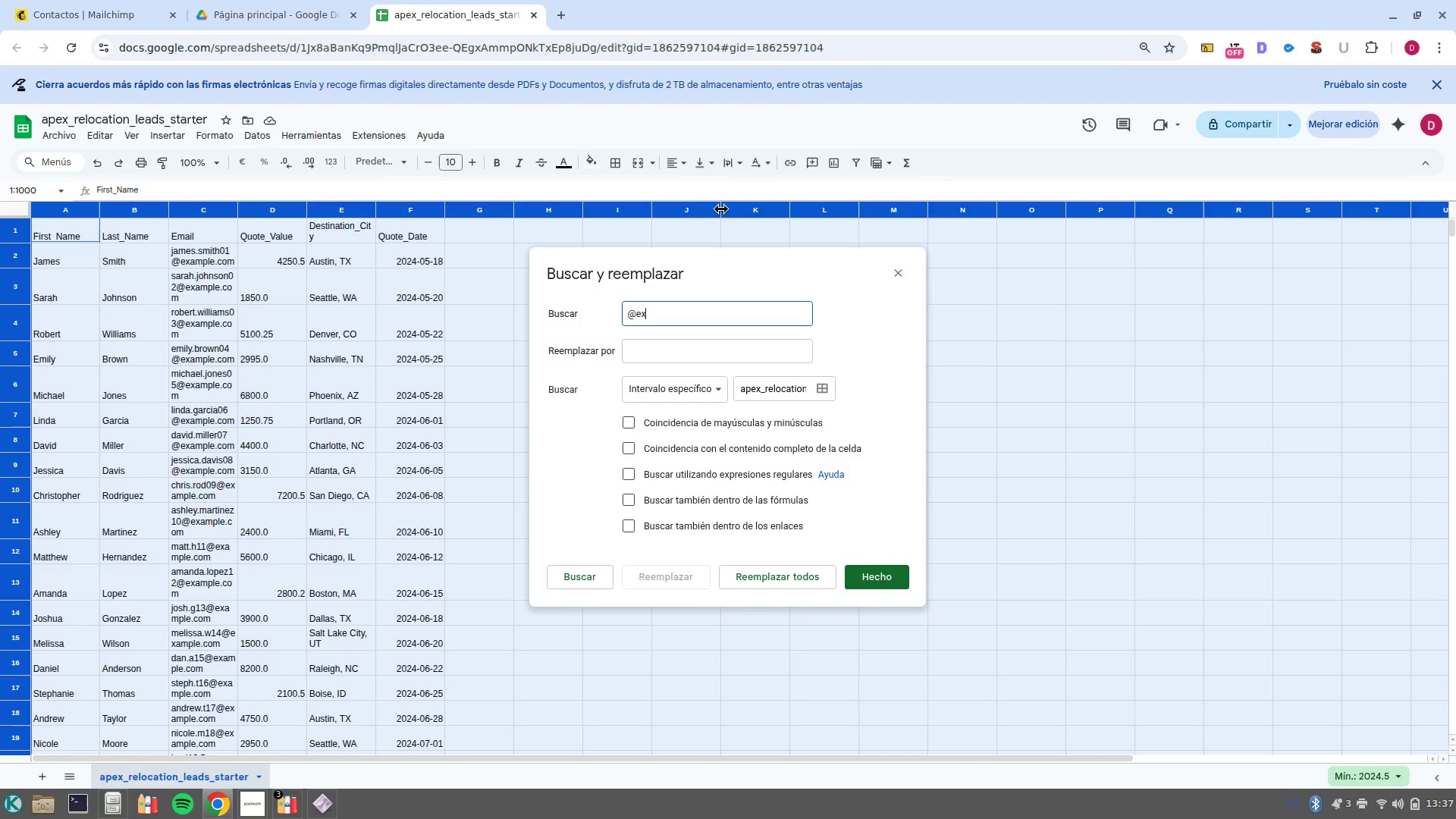 
type(qexample.com)
key(Tab)
type(qgmail.com)
 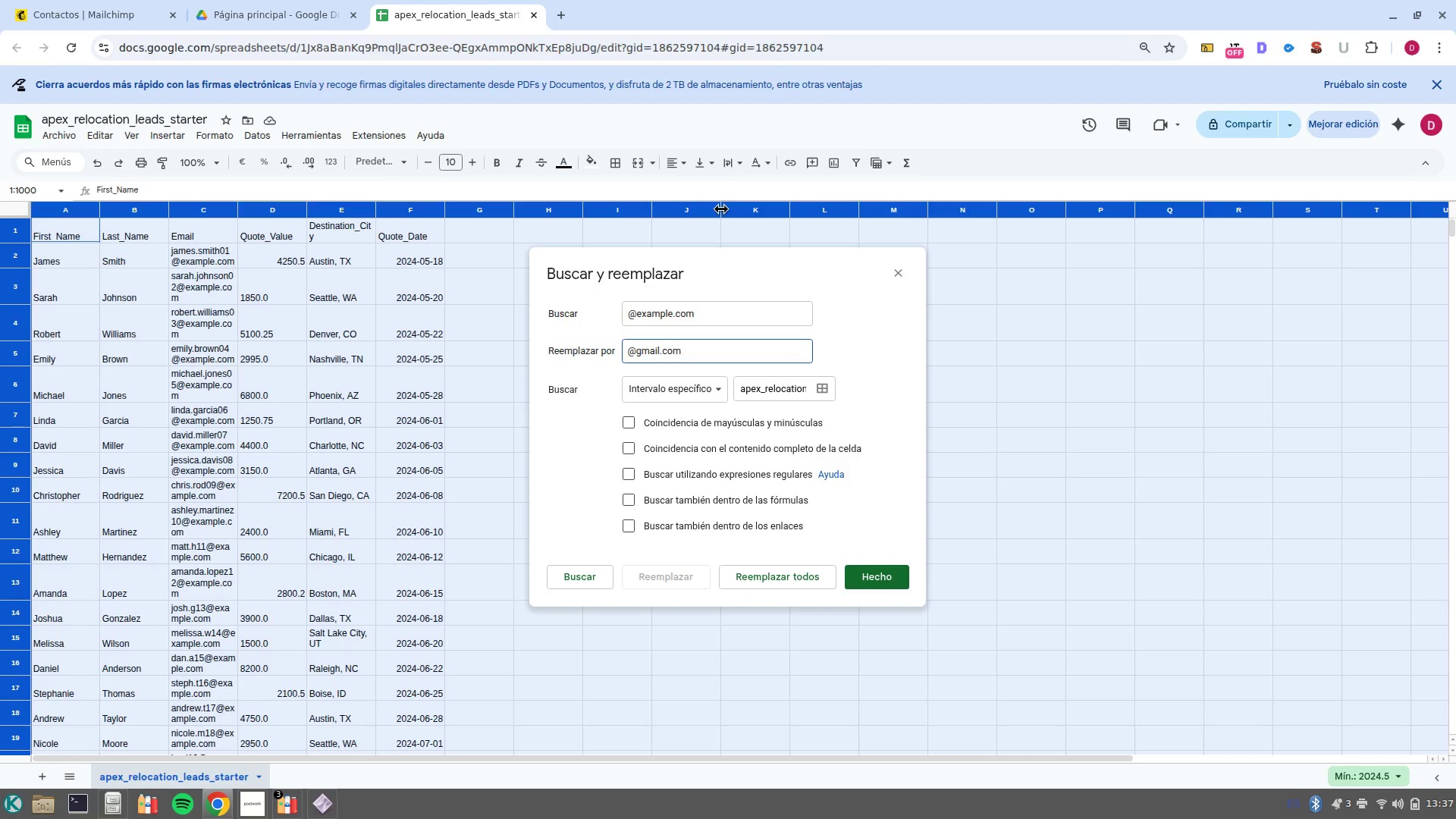 
hold_key(key=AltRight, duration=0.36)
 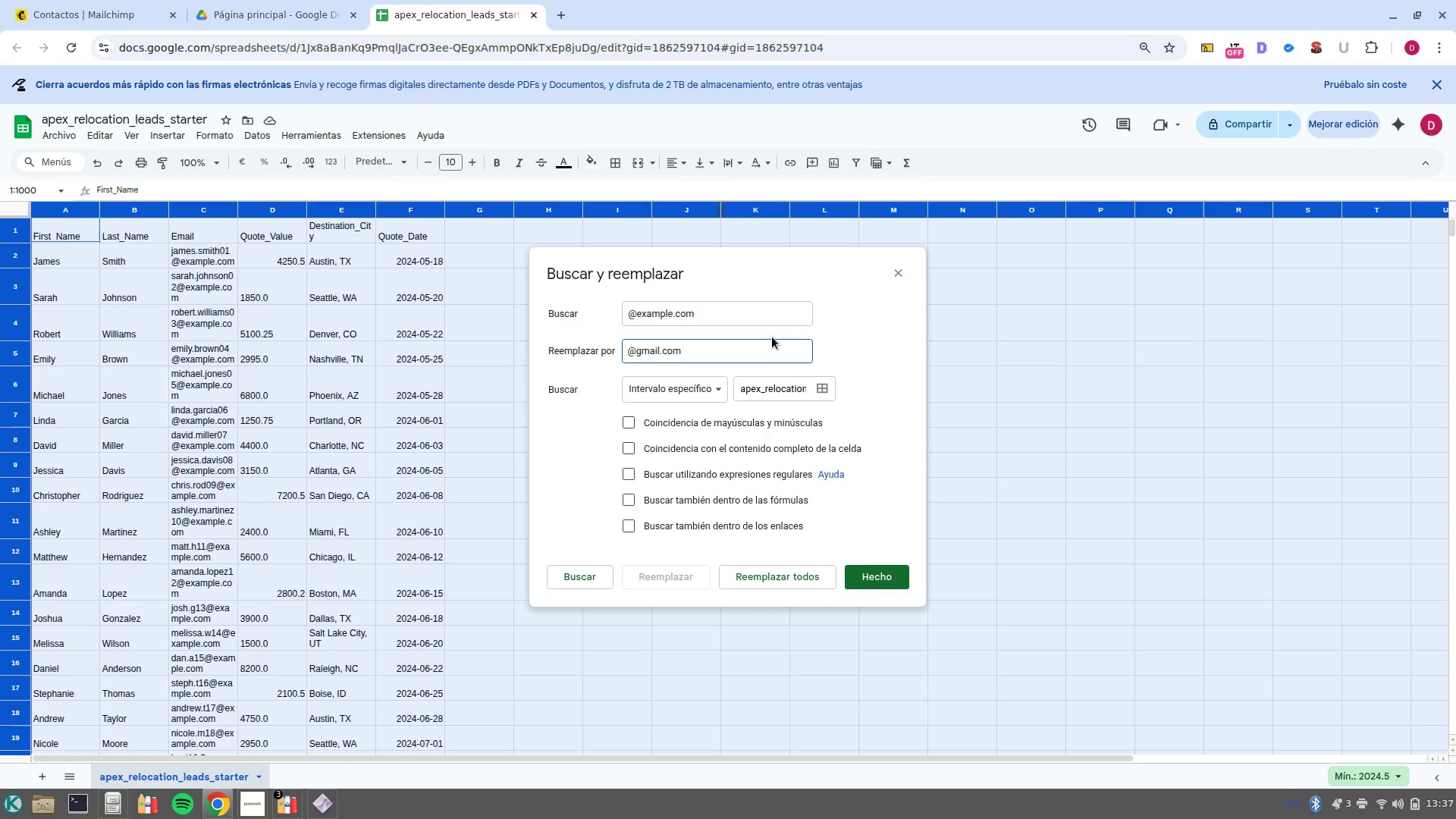 
left_click([767, 572])
 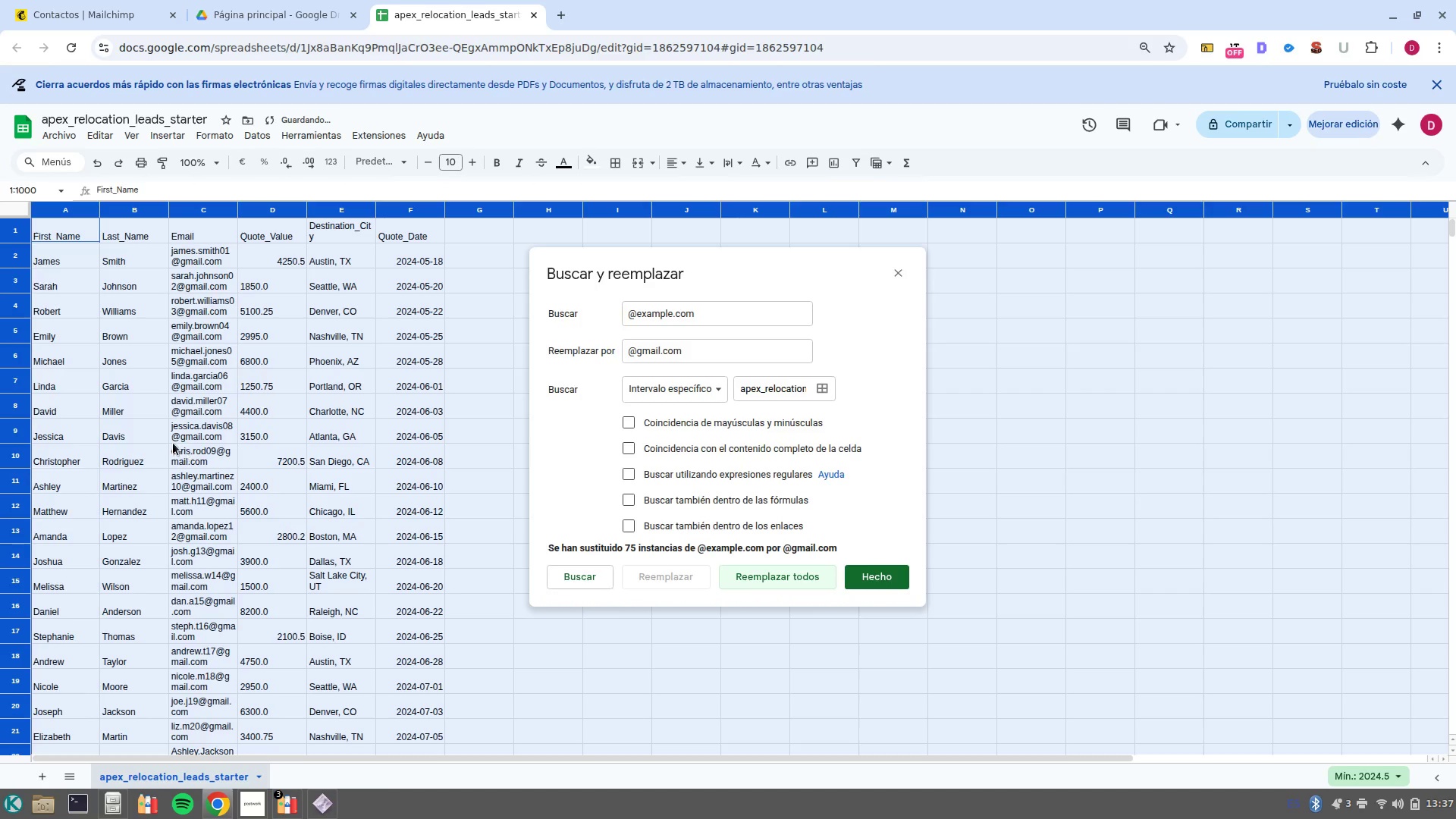 
scroll: coordinate [187, 424], scroll_direction: up, amount: 6.0
 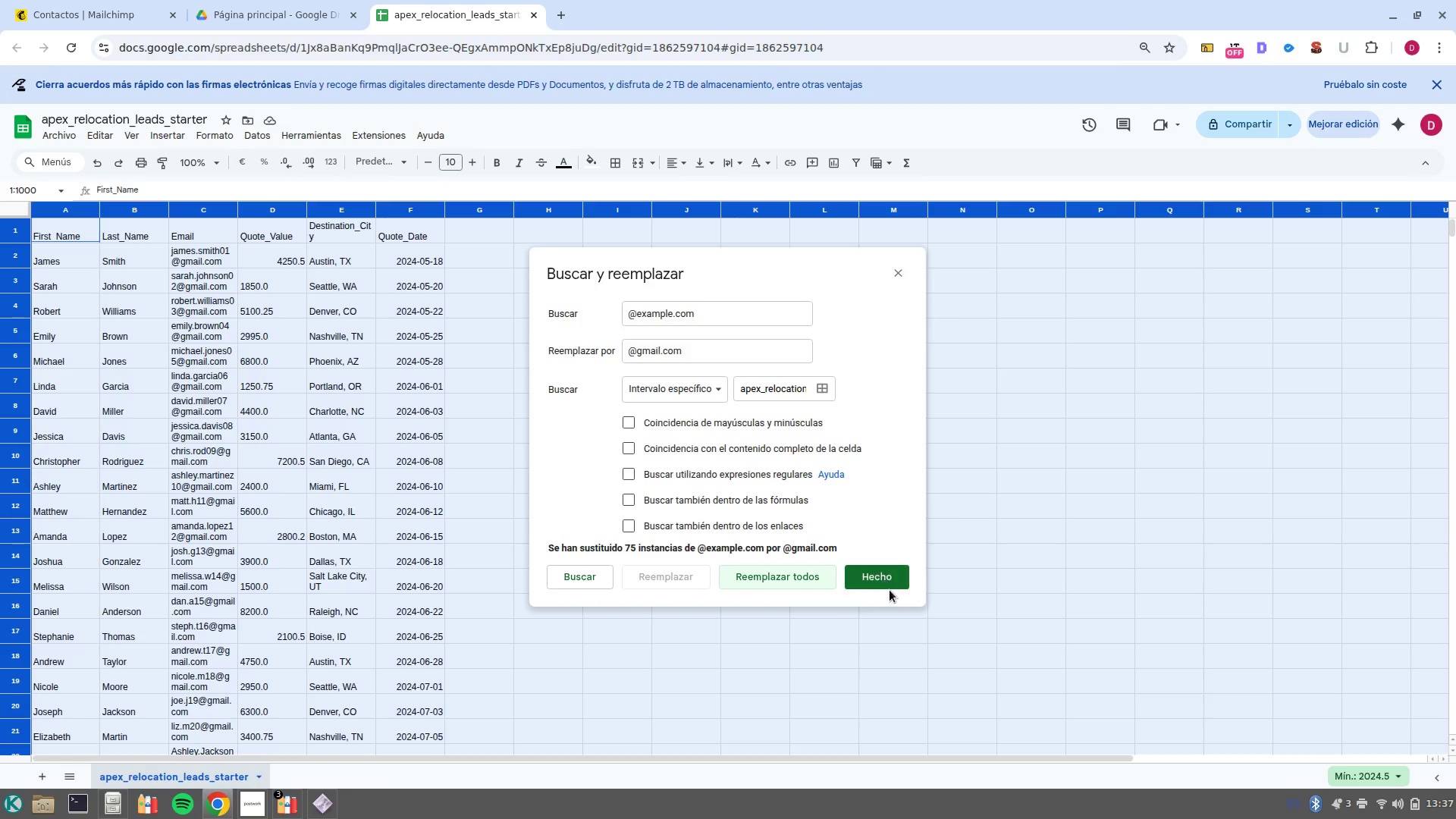 
left_click([873, 580])
 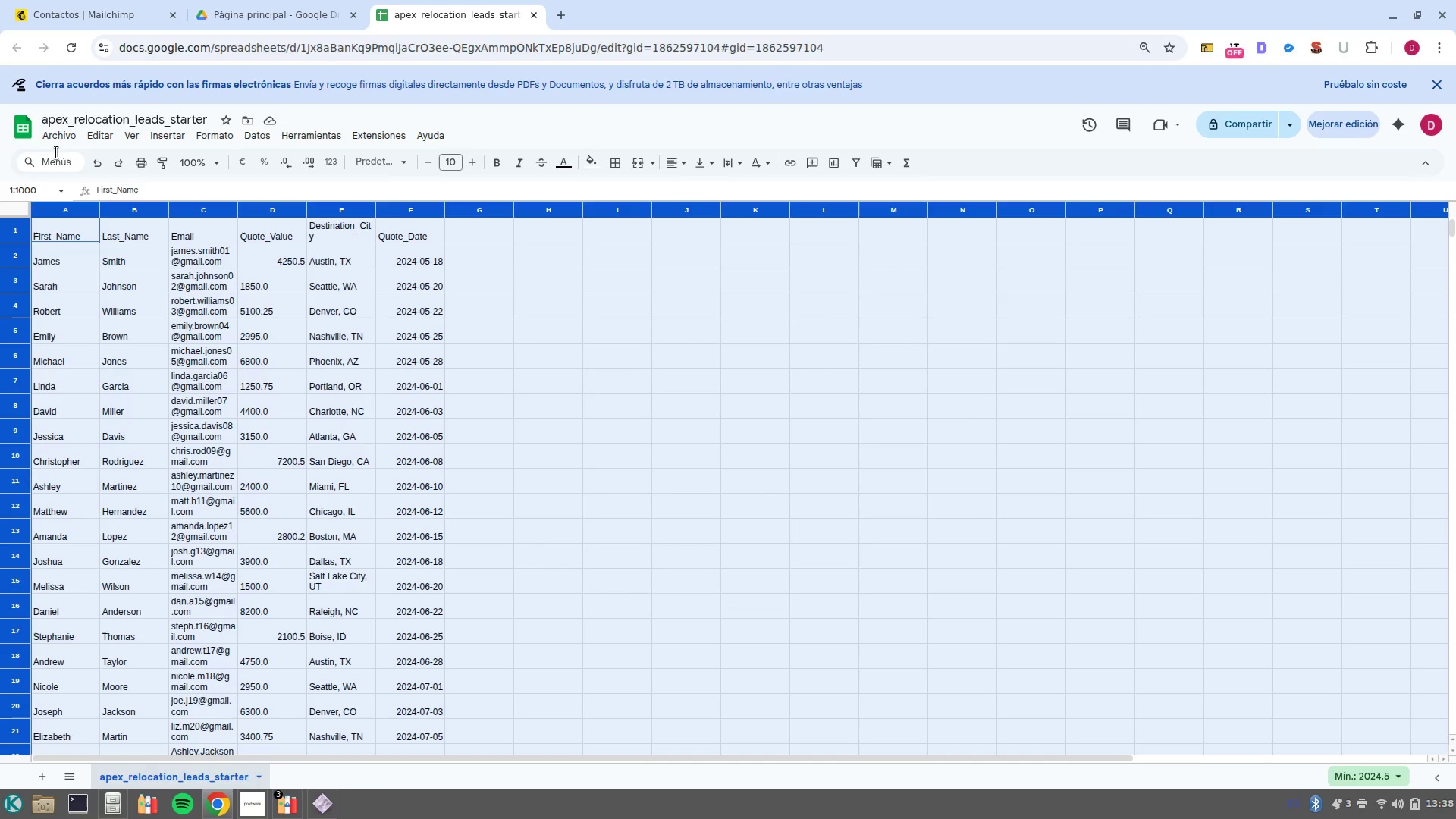 
left_click([61, 140])
 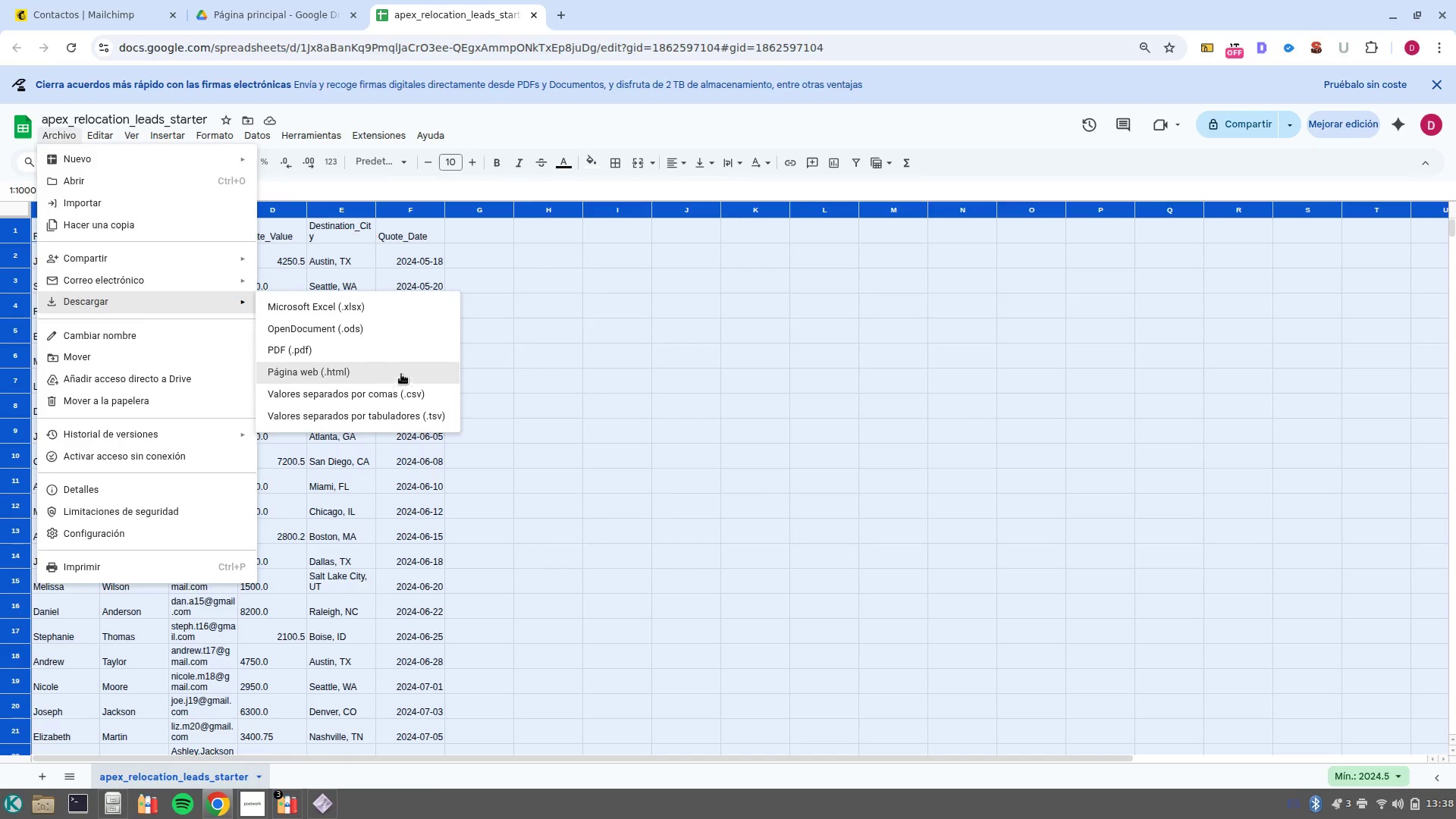 
left_click([438, 393])
 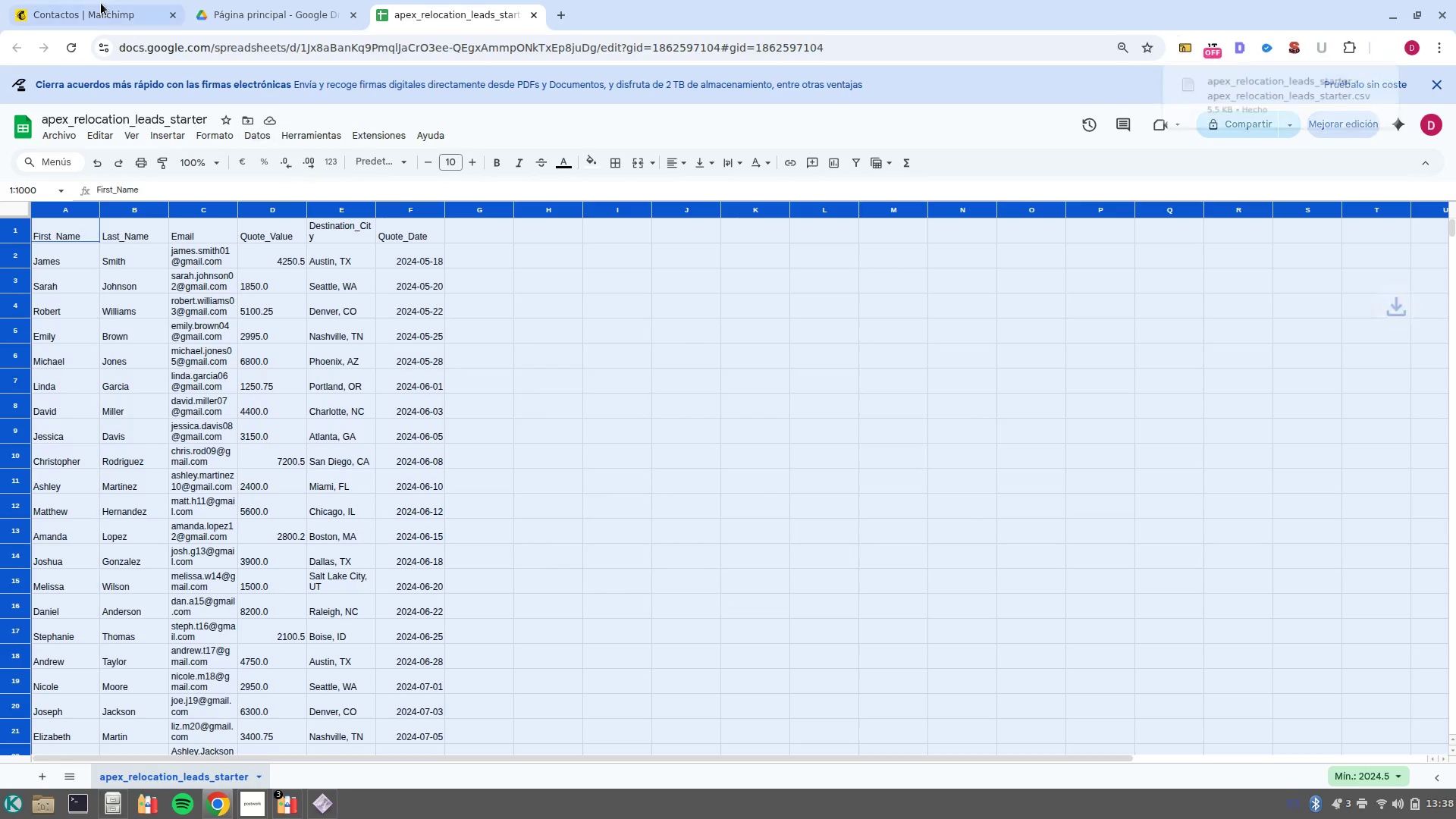 
left_click([104, 0])
 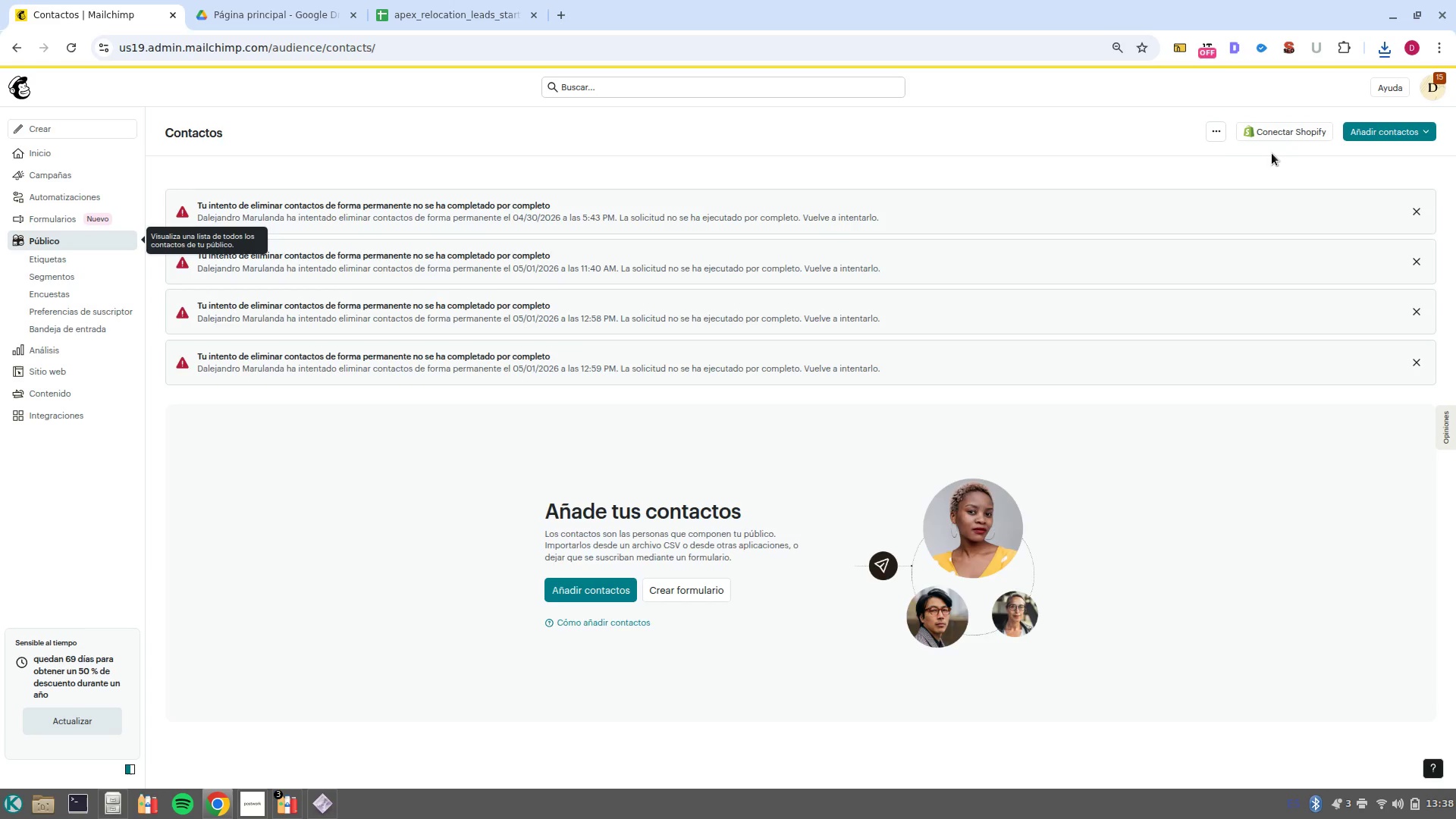 
left_click([1215, 138])
 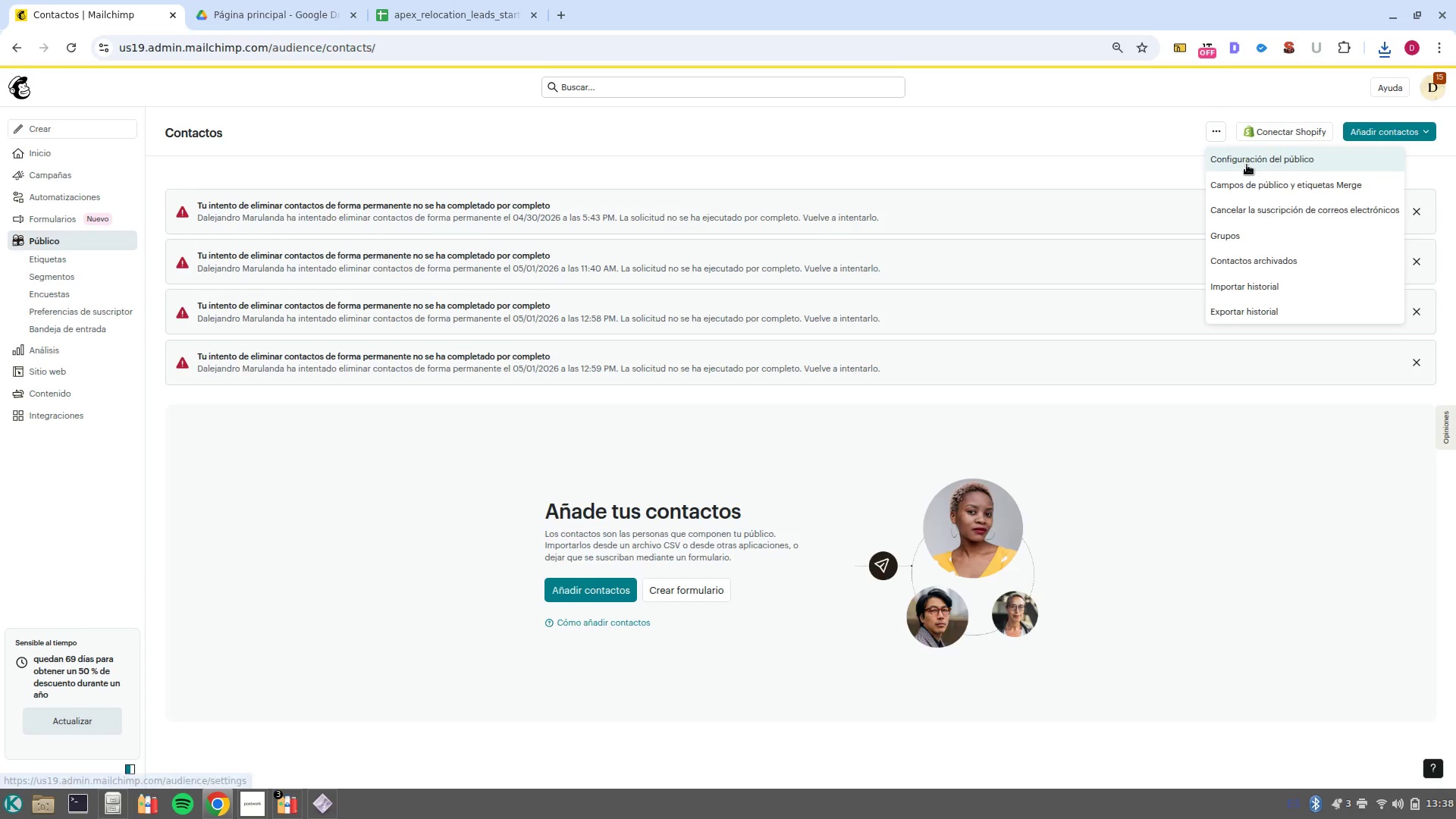 
left_click([1247, 165])
 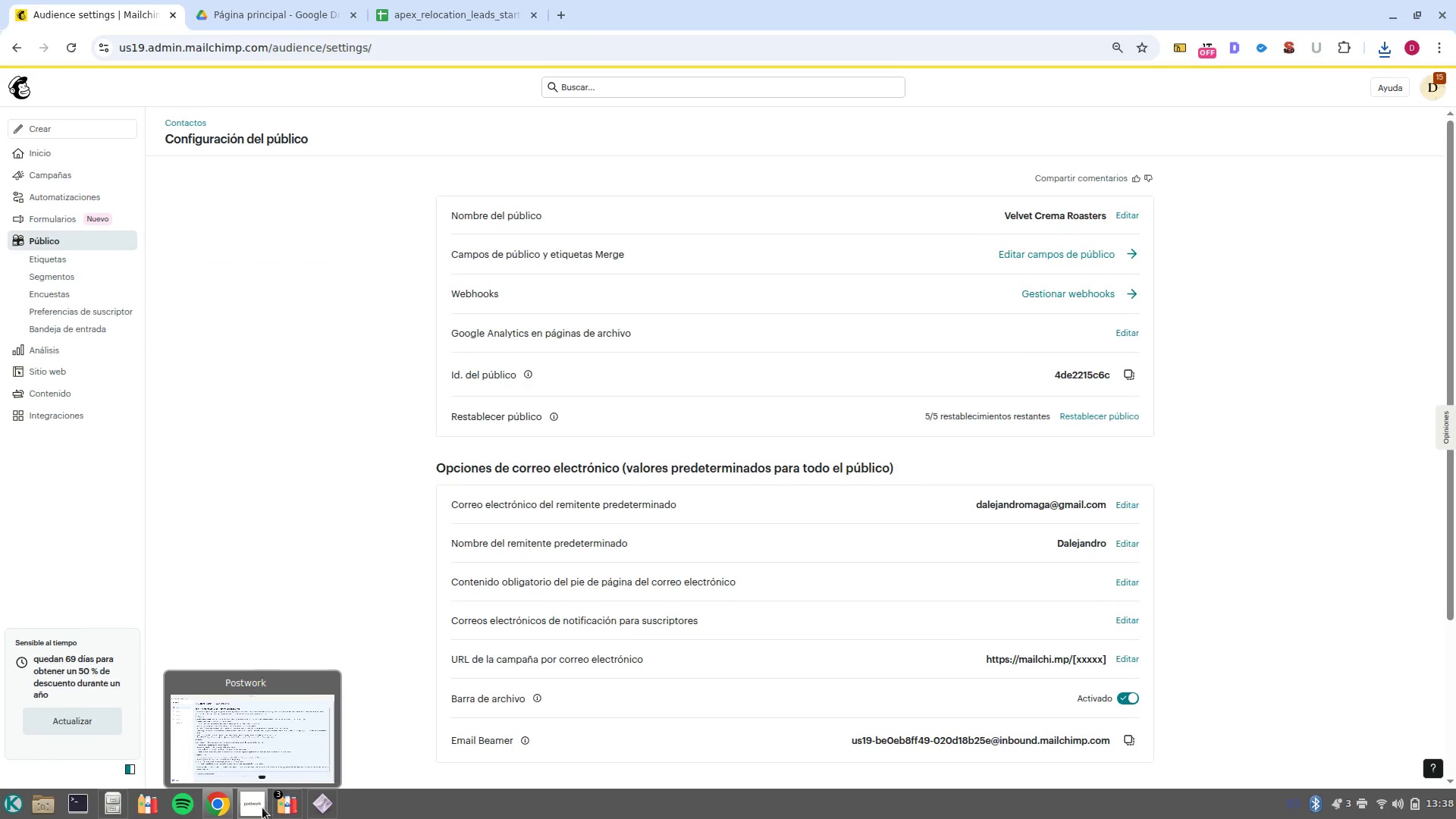 
wait(5.9)
 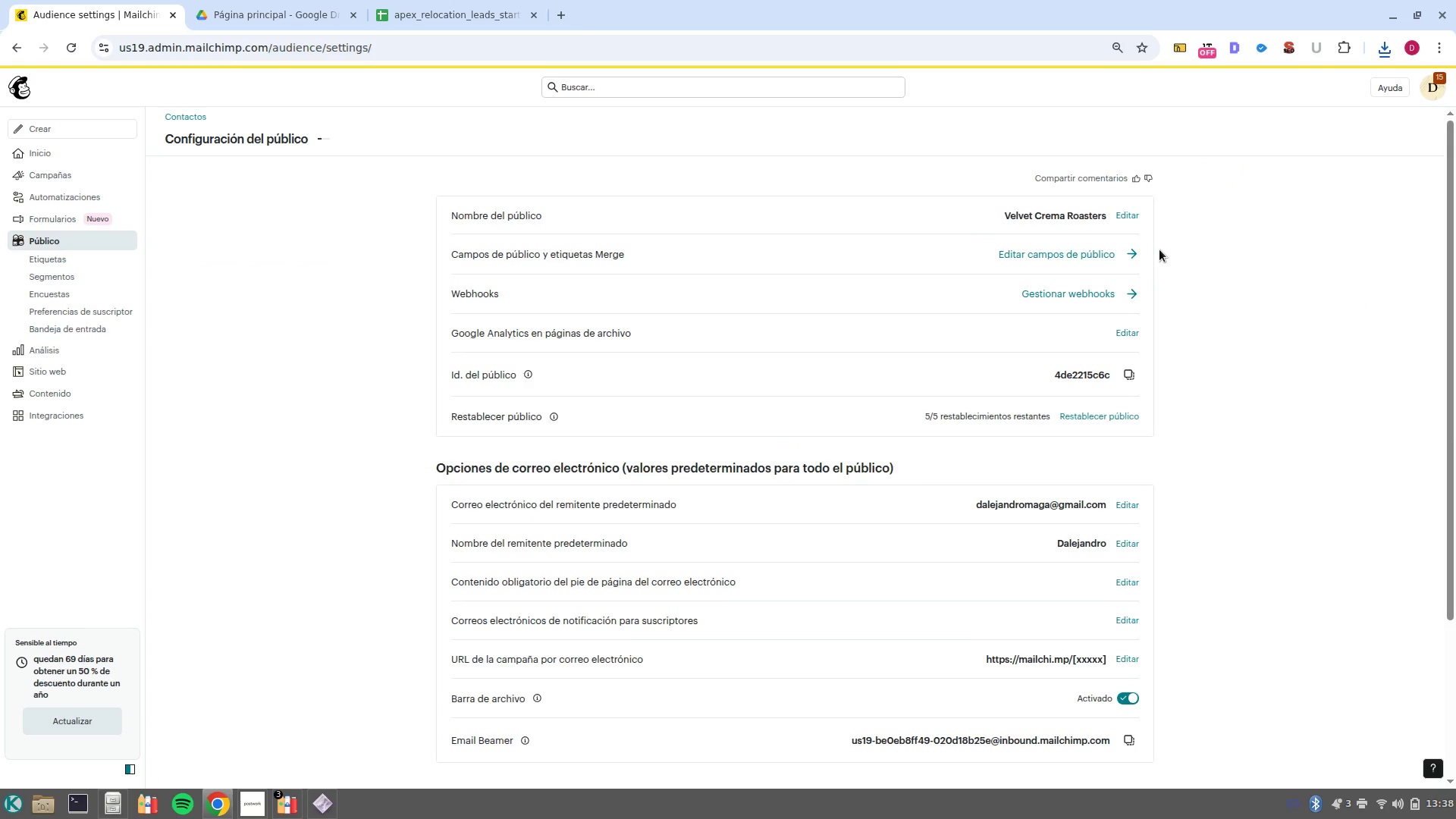 
left_click([342, 745])
 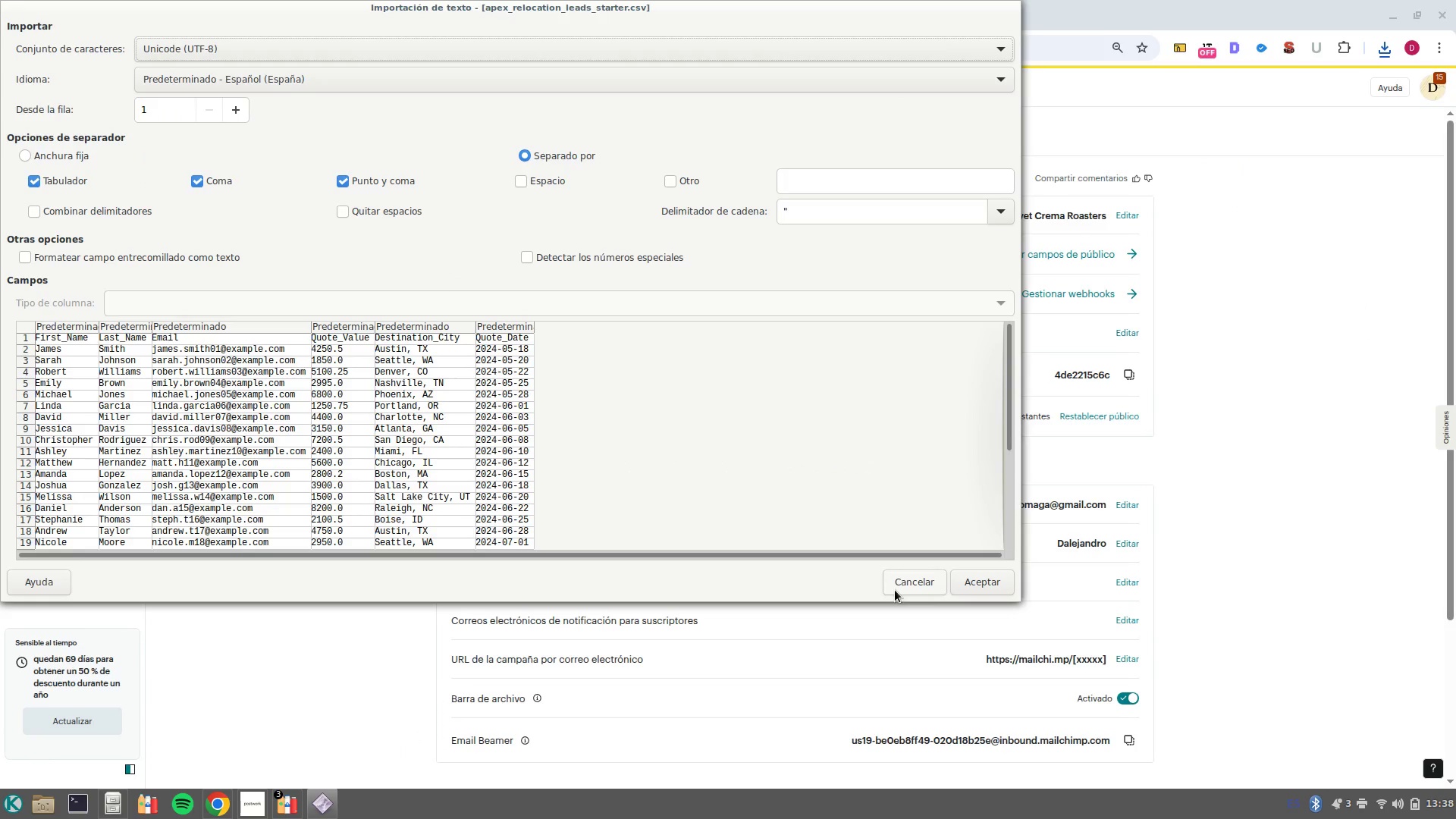 
left_click([907, 582])
 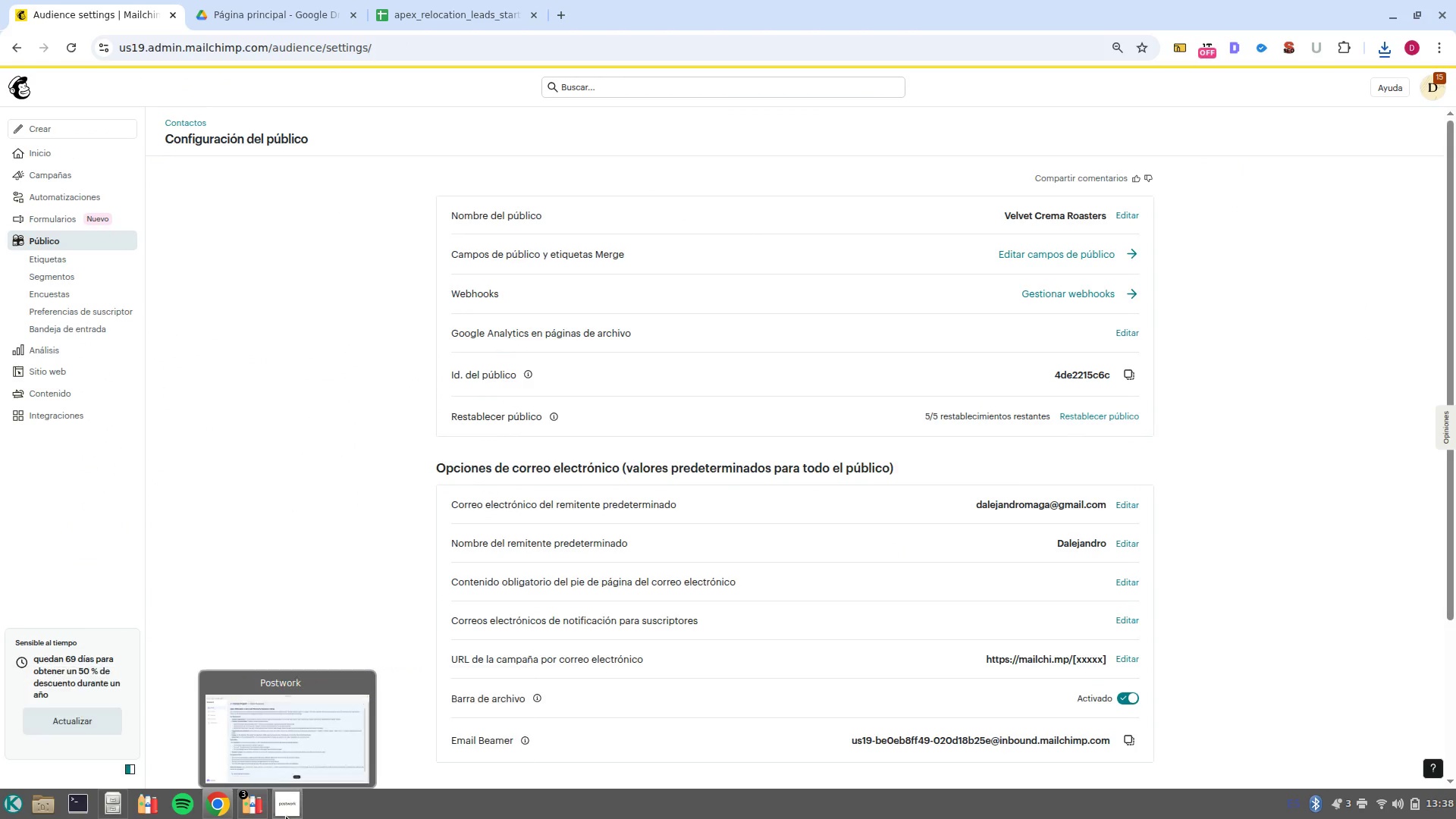 
left_click([287, 816])